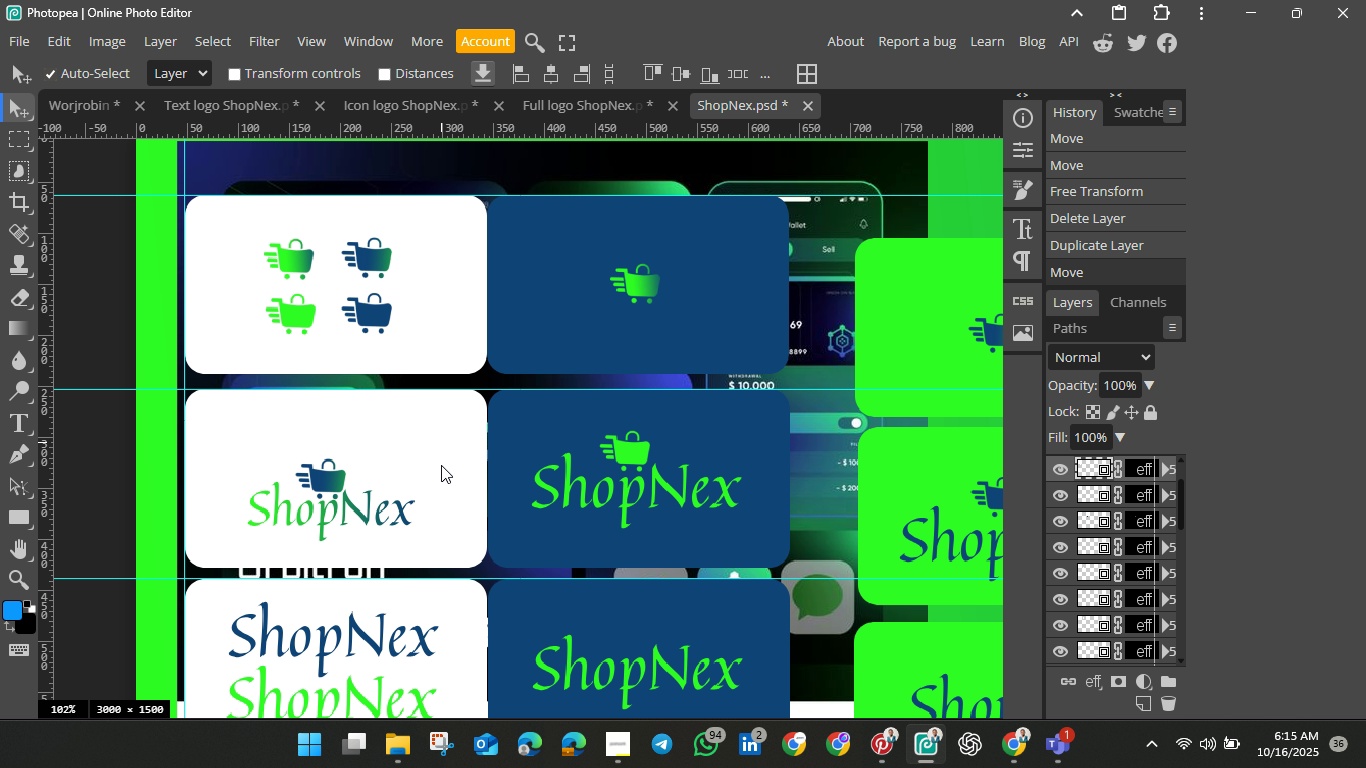 
hold_key(key=ShiftLeft, duration=1.2)
 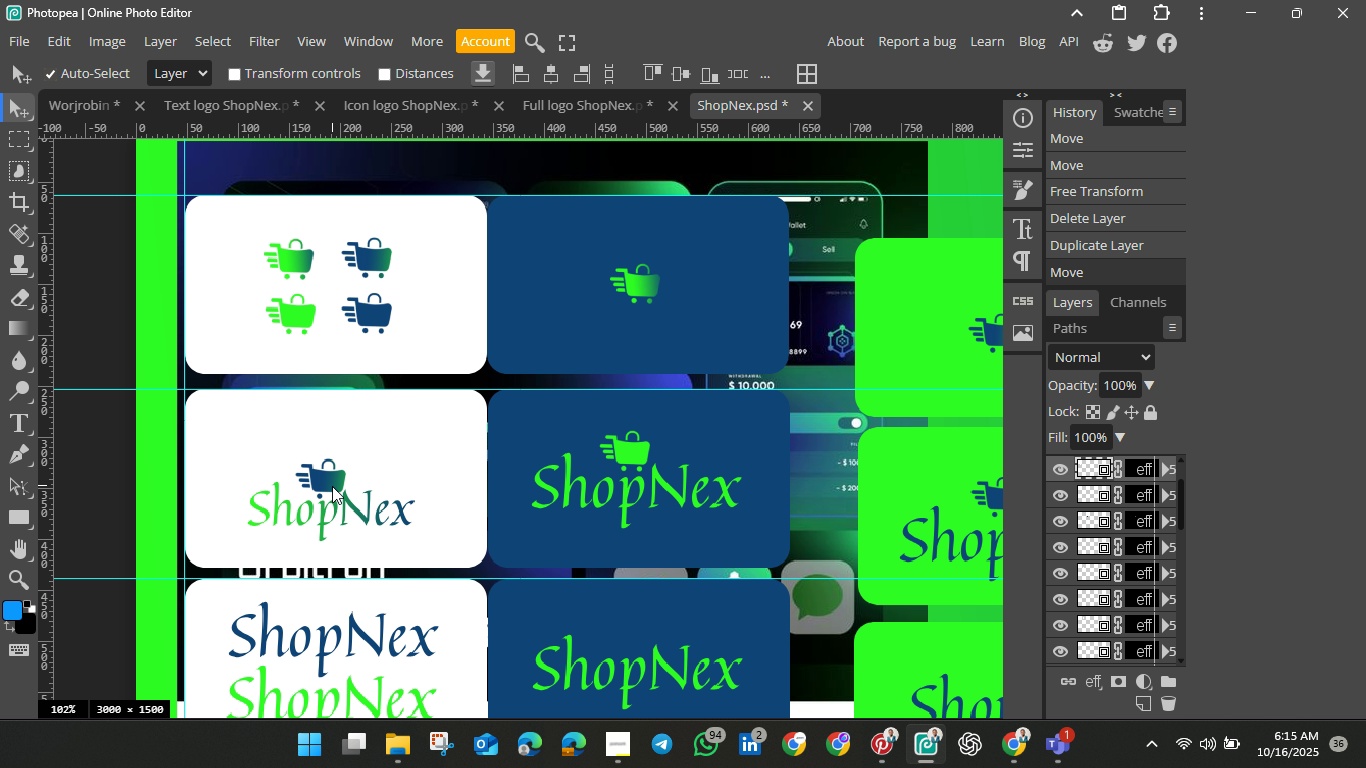 
left_click([327, 481])
 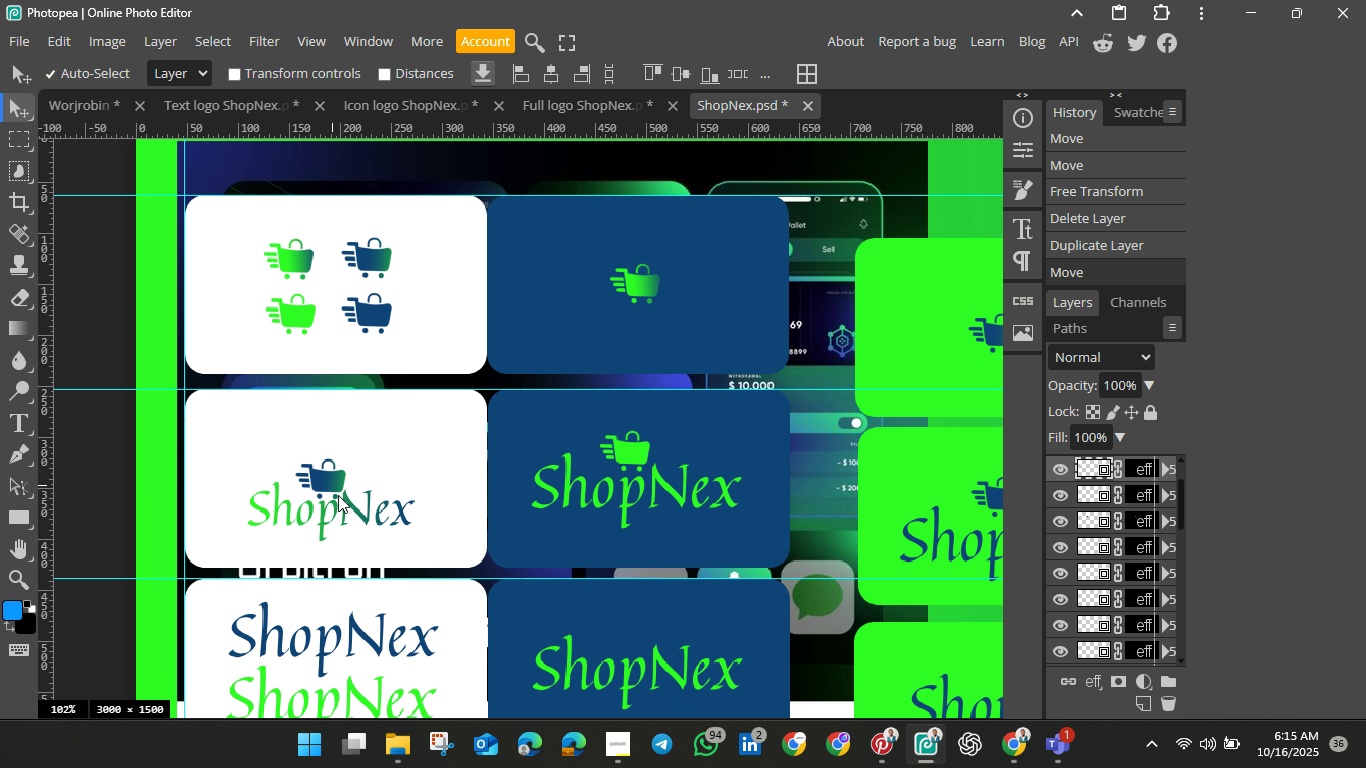 
hold_key(key=ShiftLeft, duration=1.51)
left_click([353, 509])
 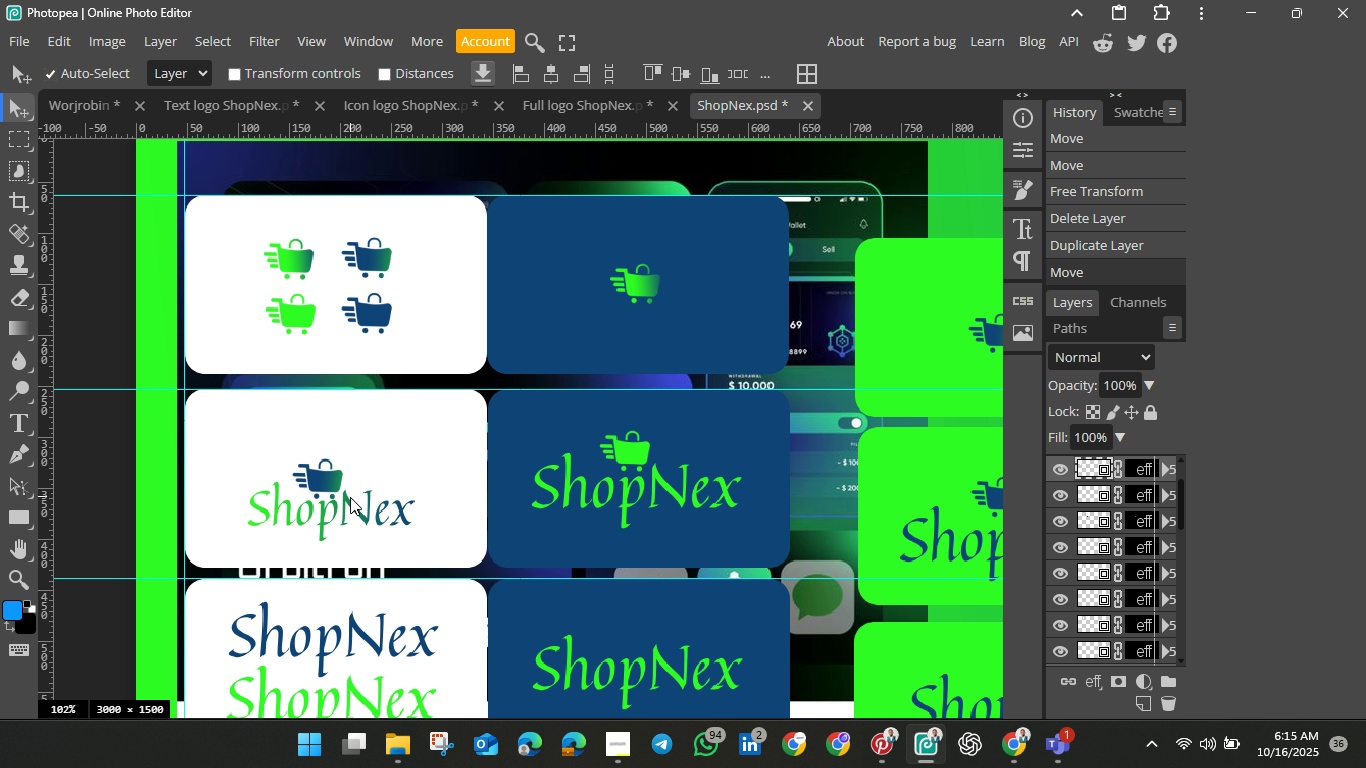 
left_click_drag(start_coordinate=[353, 509], to_coordinate=[354, 500])
 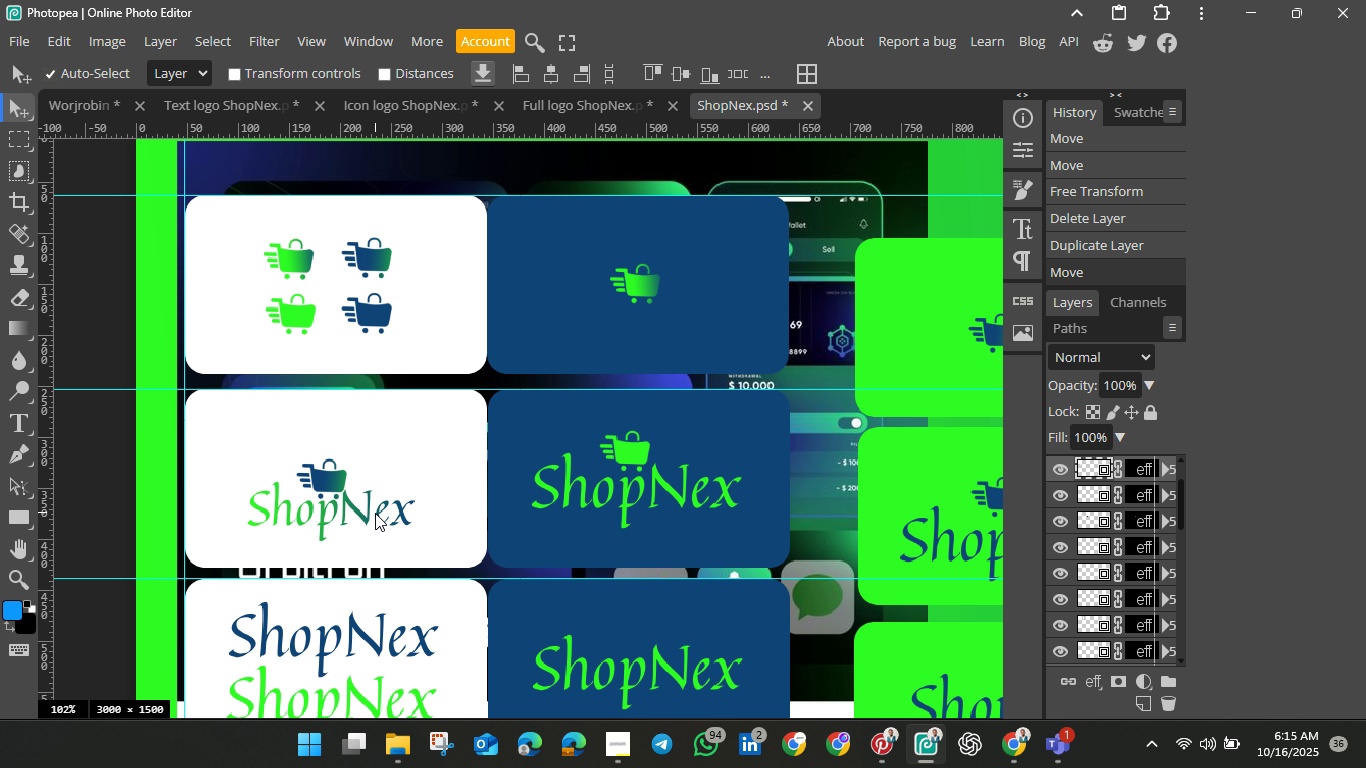 
hold_key(key=ShiftLeft, duration=1.5)
 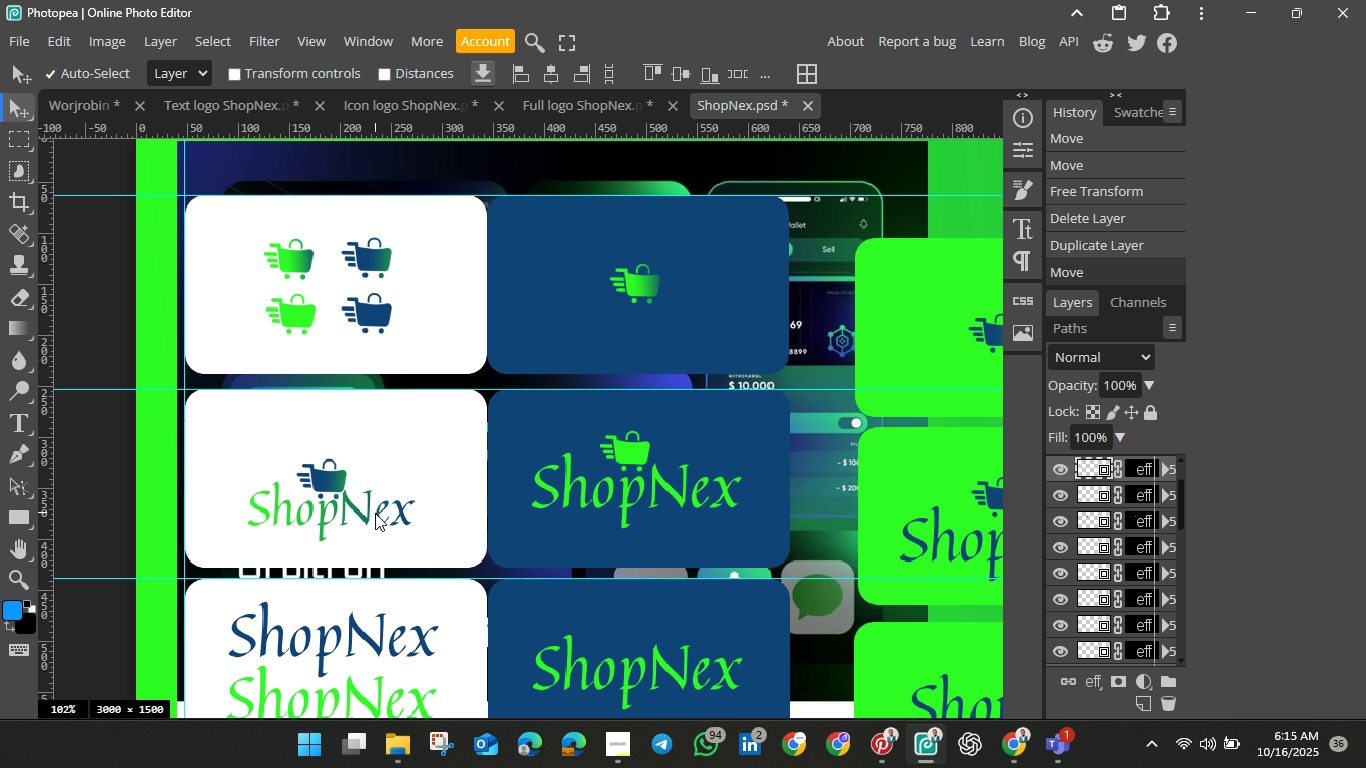 
key(Shift+ShiftLeft)
 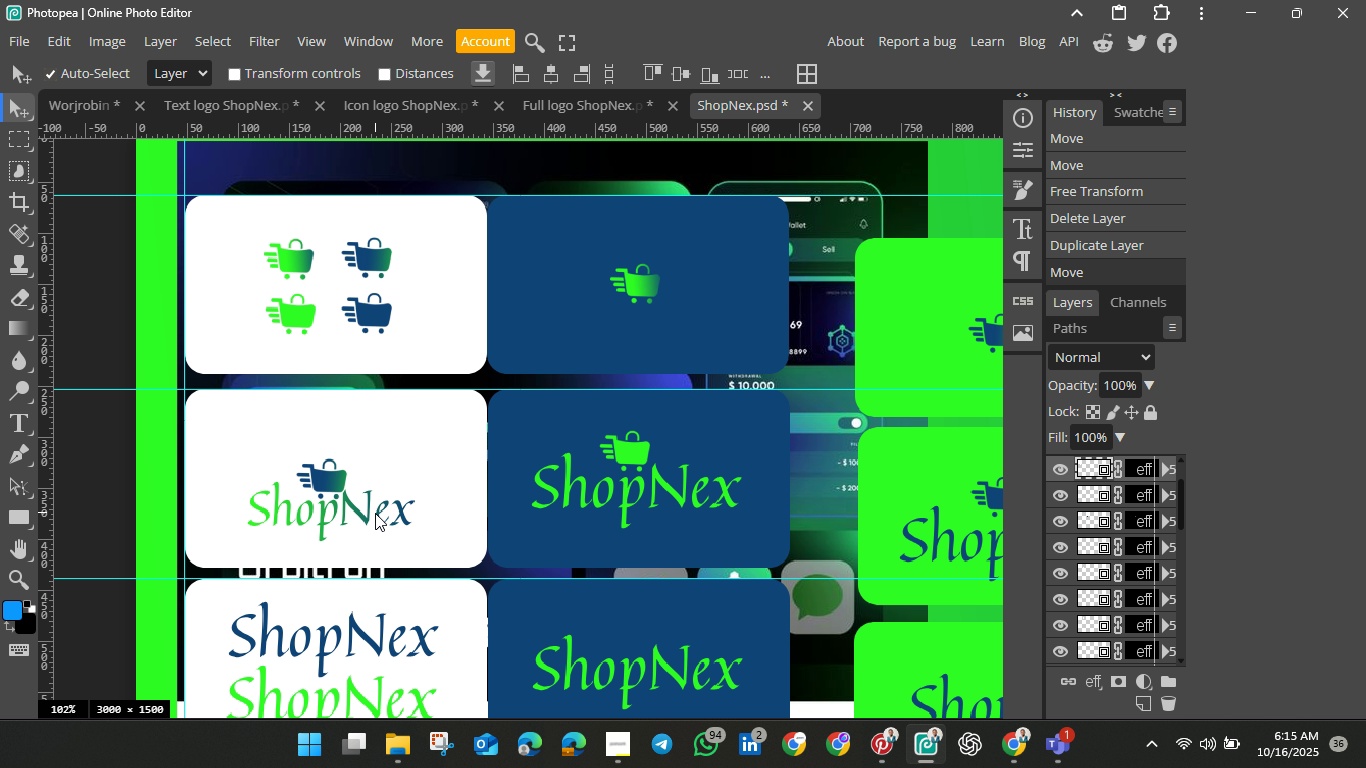 
hold_key(key=ShiftLeft, duration=1.51)
left_click([375, 513])
 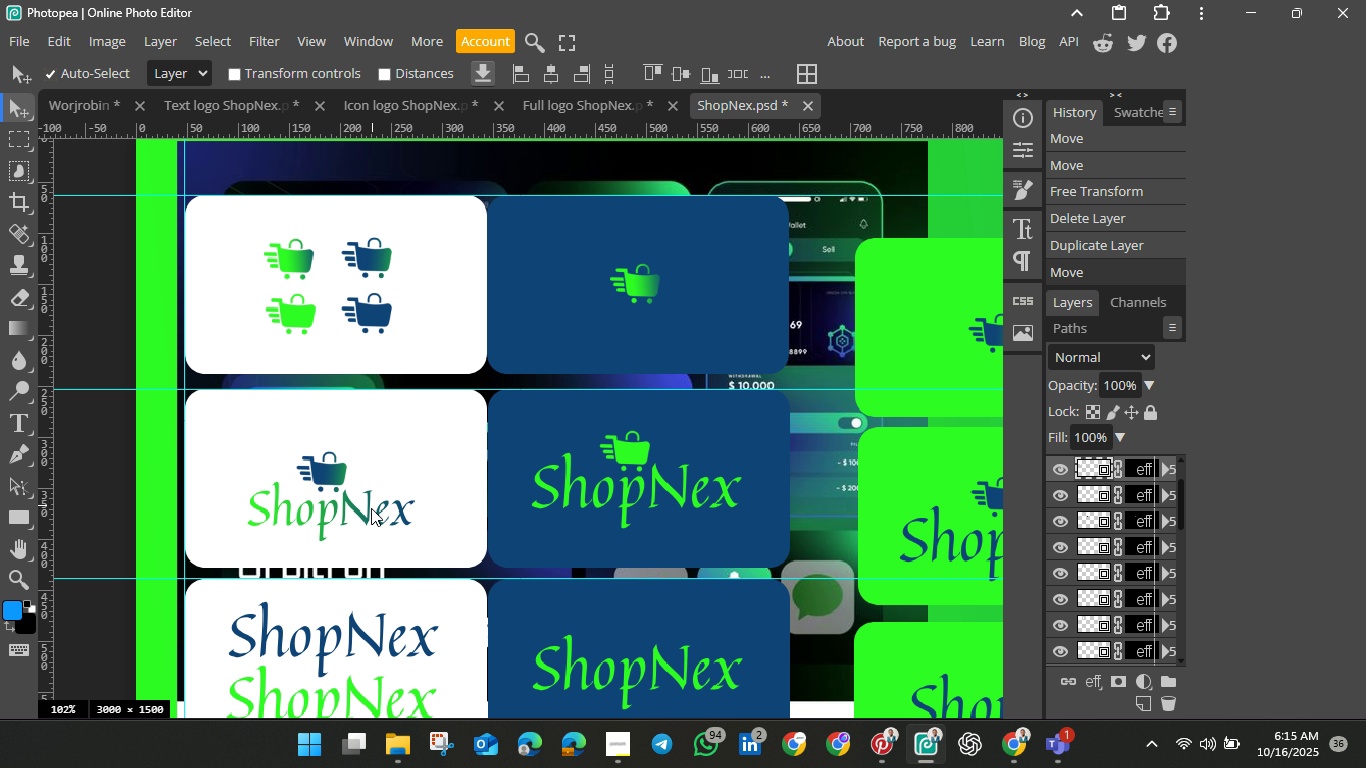 
left_click_drag(start_coordinate=[376, 513], to_coordinate=[370, 510])
 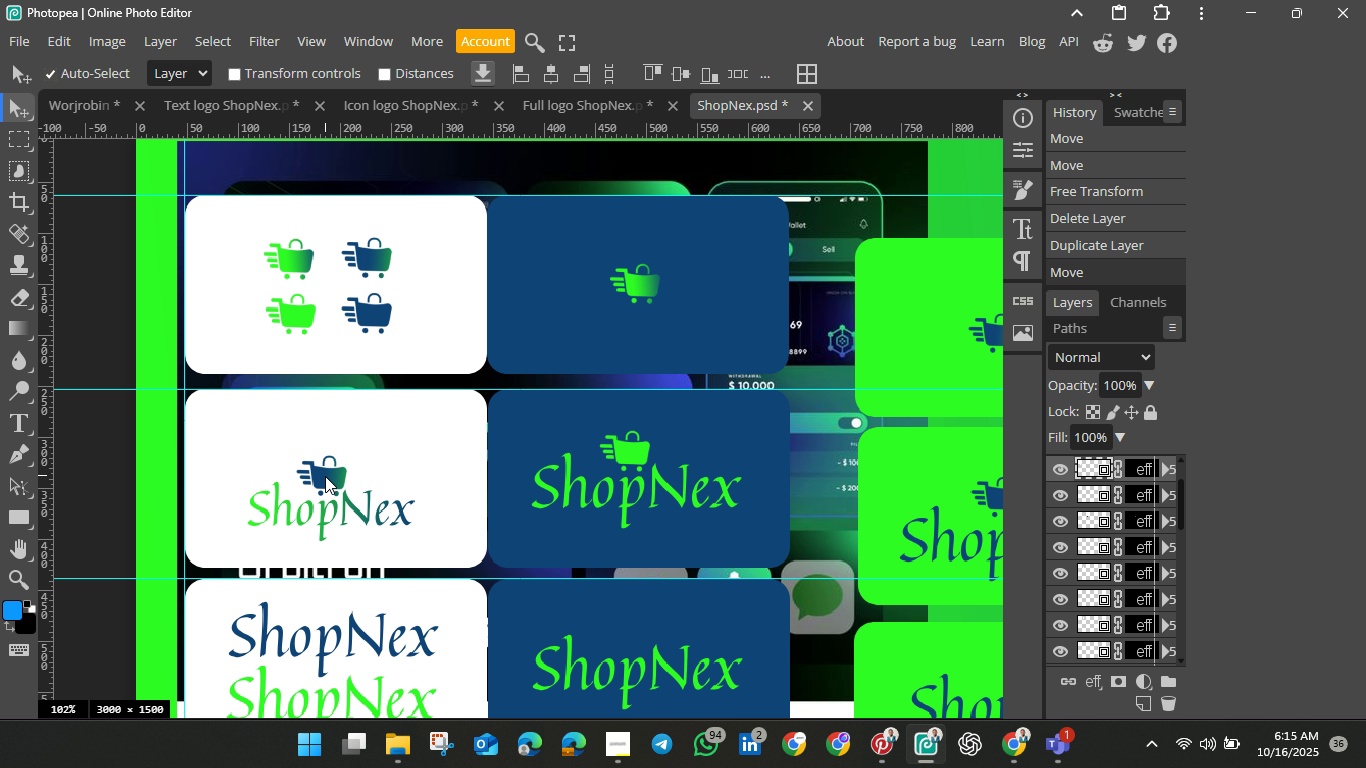 
hold_key(key=ShiftLeft, duration=0.96)
 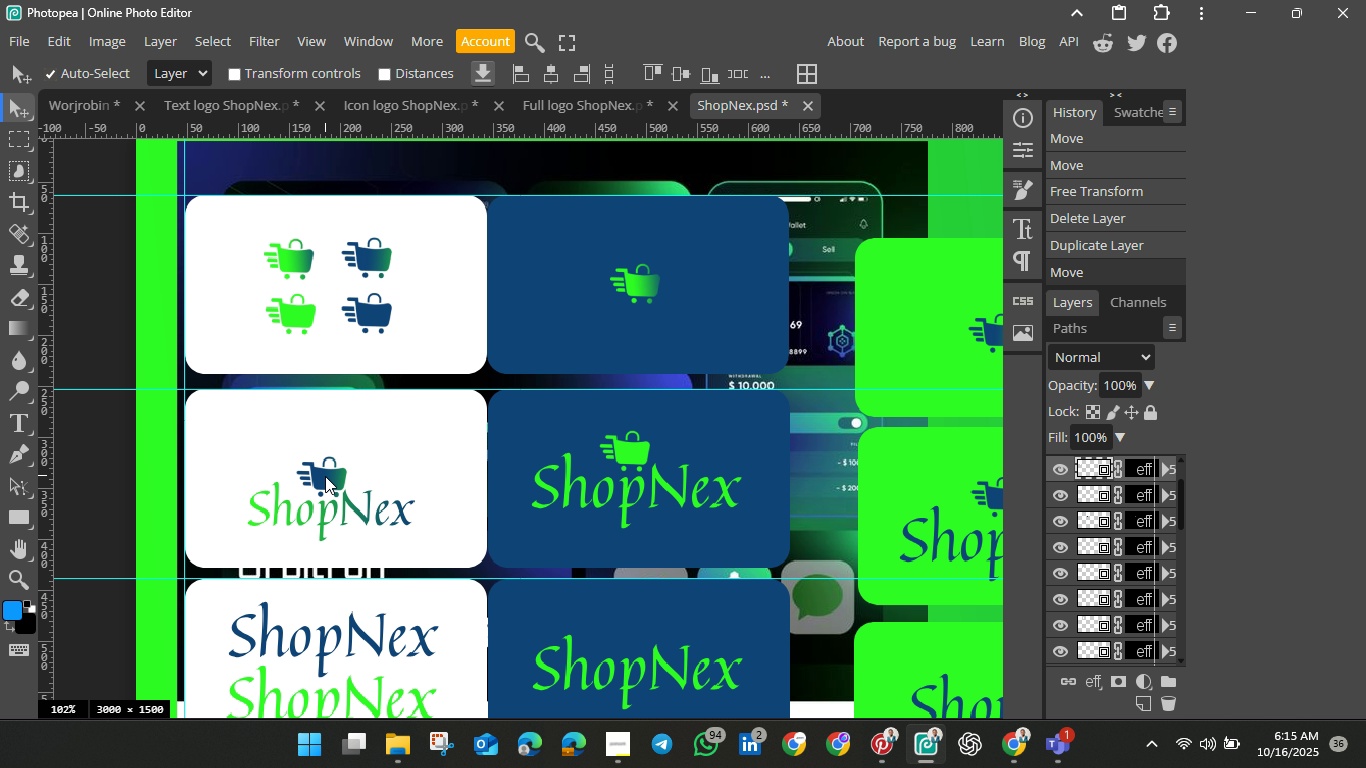 
key(ArrowDown)
 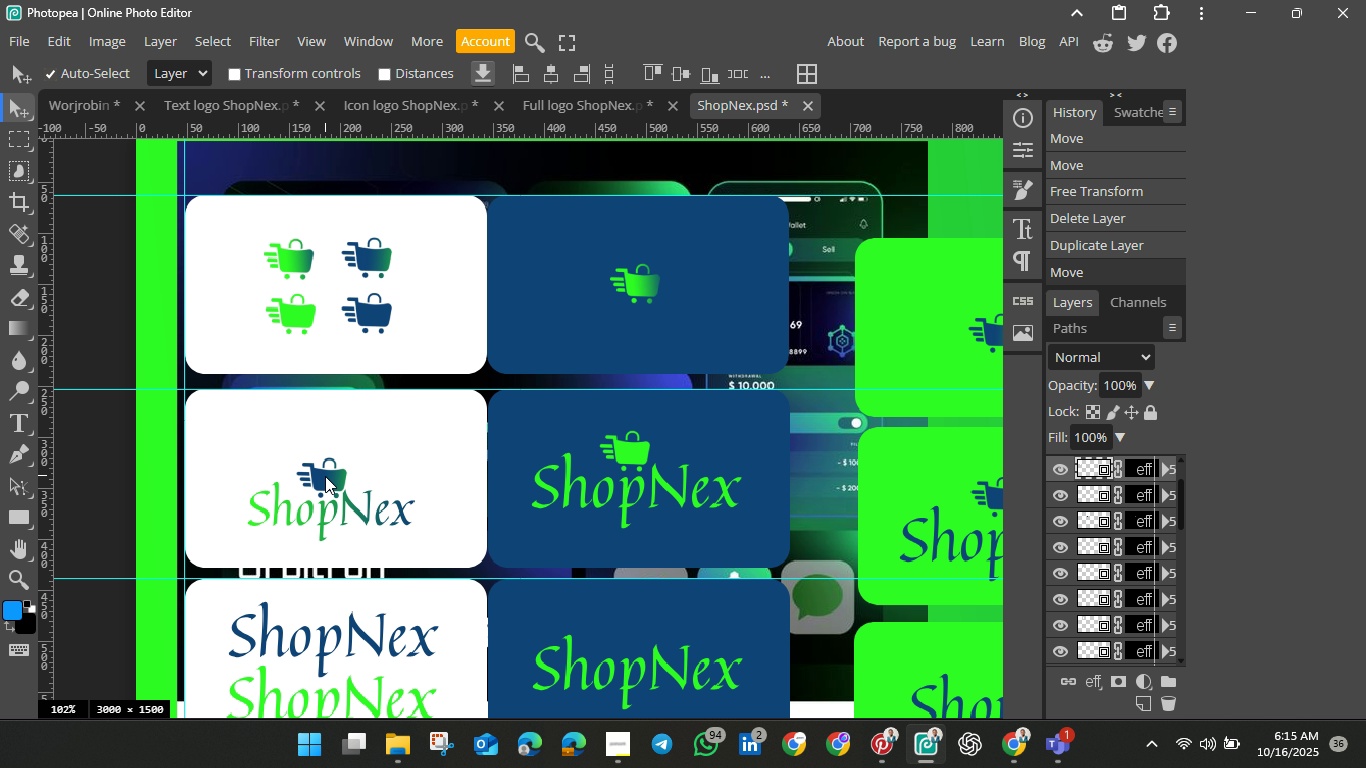 
key(ArrowDown)
 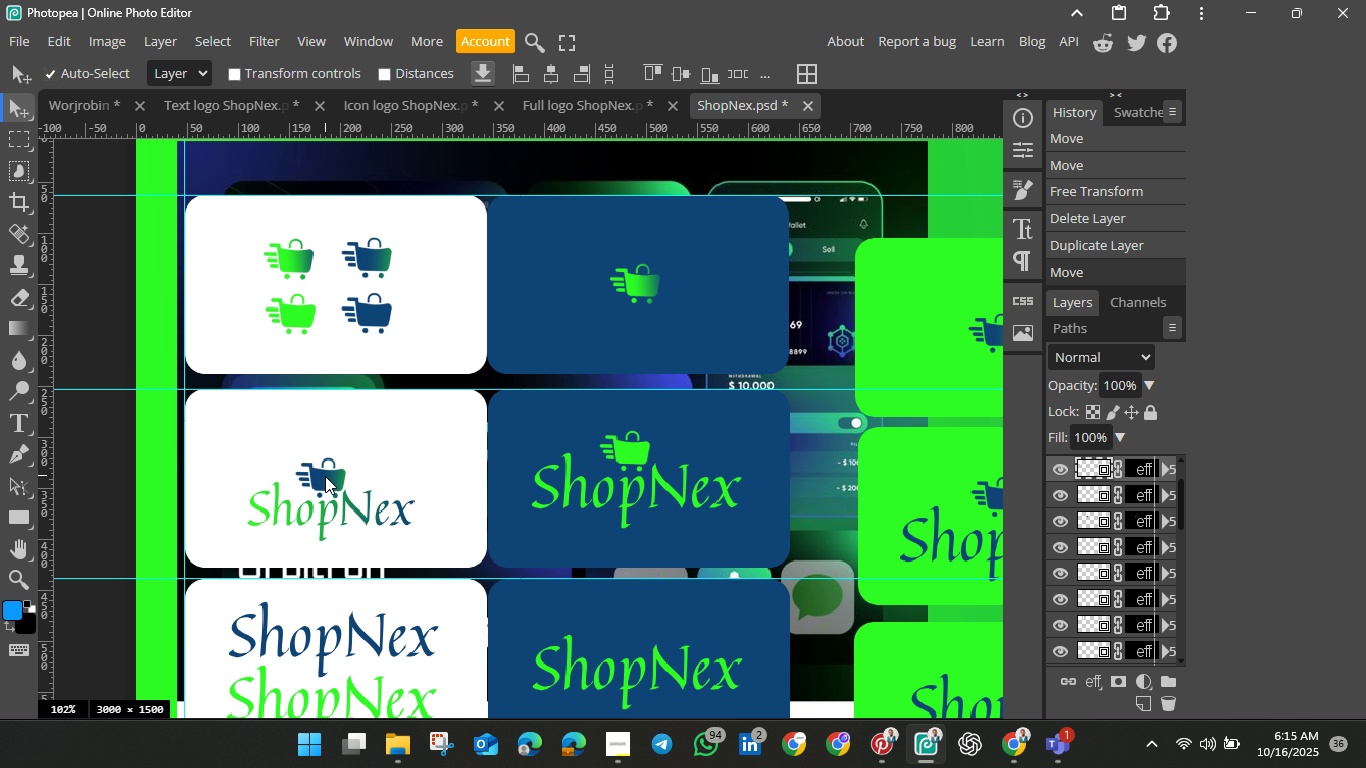 
key(ArrowLeft)
 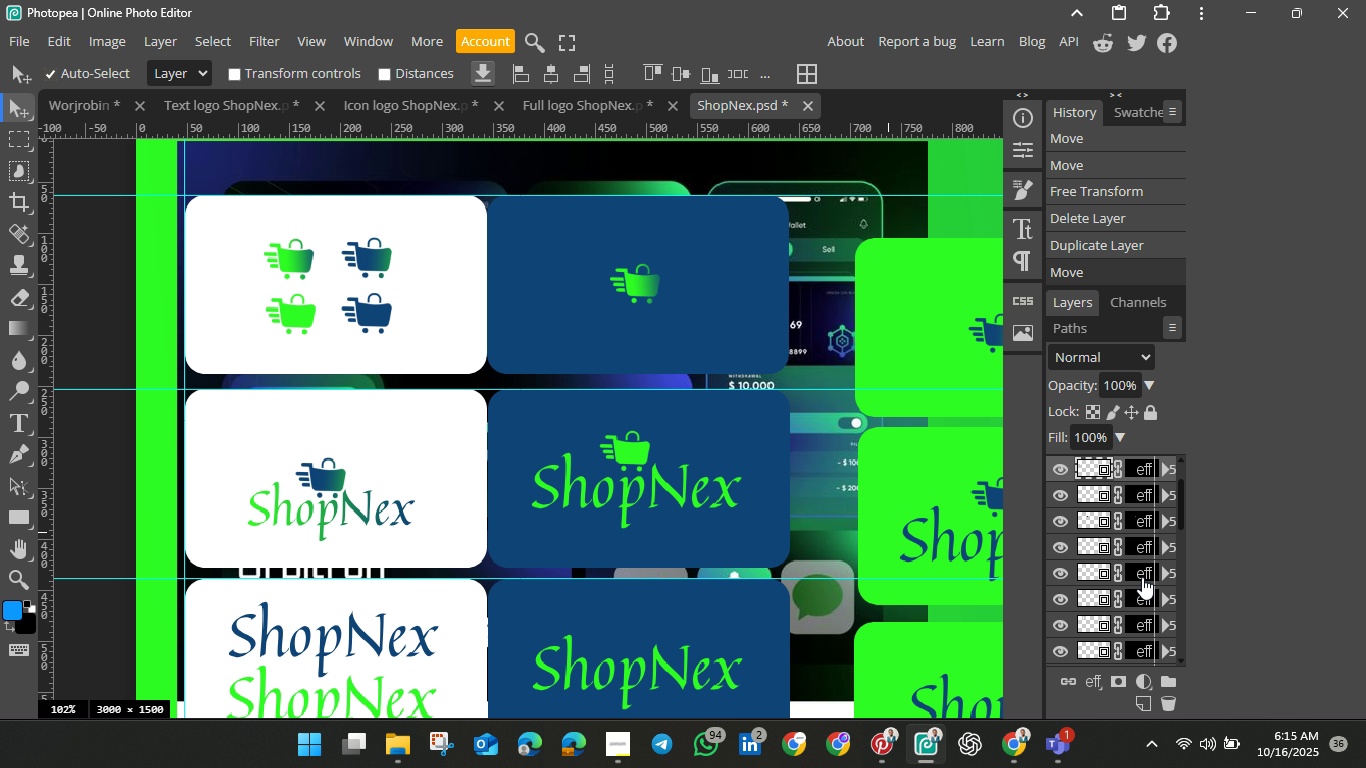 
scroll: coordinate [1136, 545], scroll_direction: up, amount: 7.0
 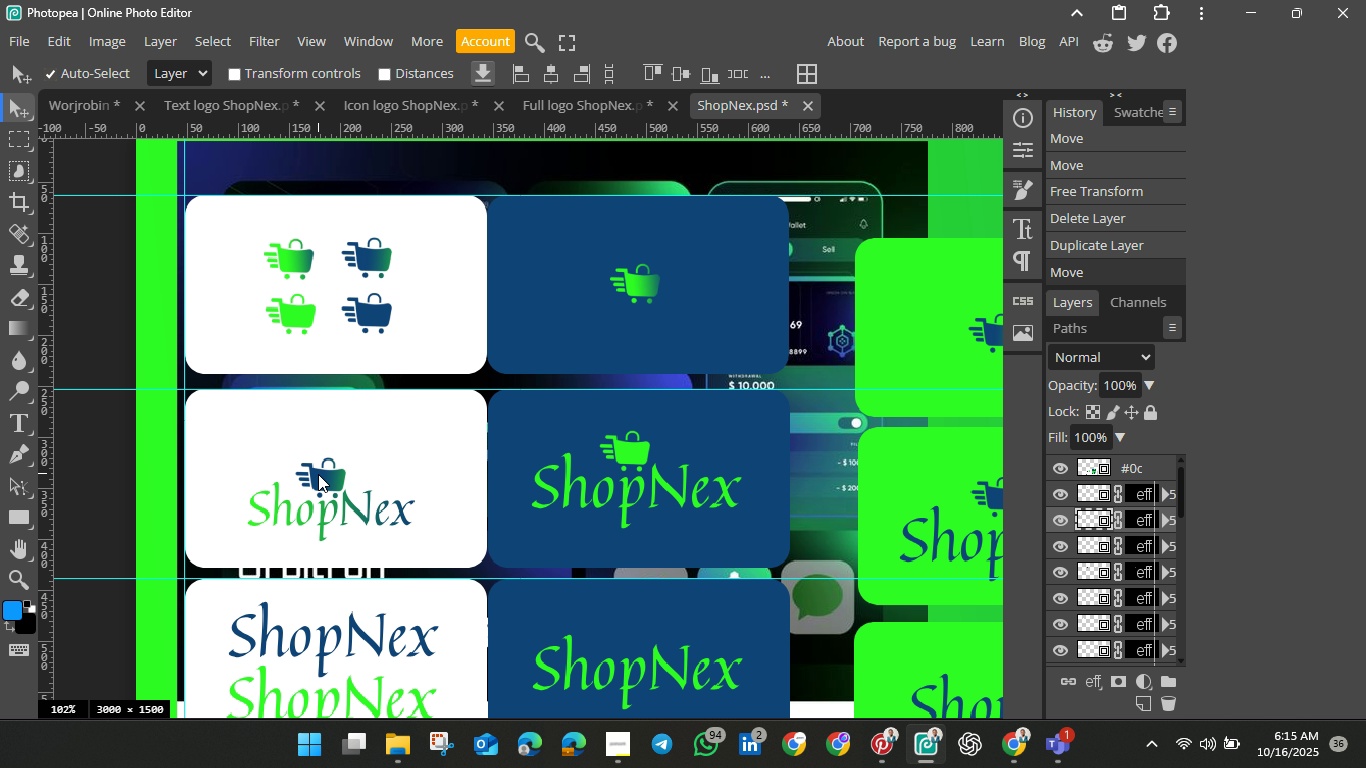 
left_click([320, 474])
 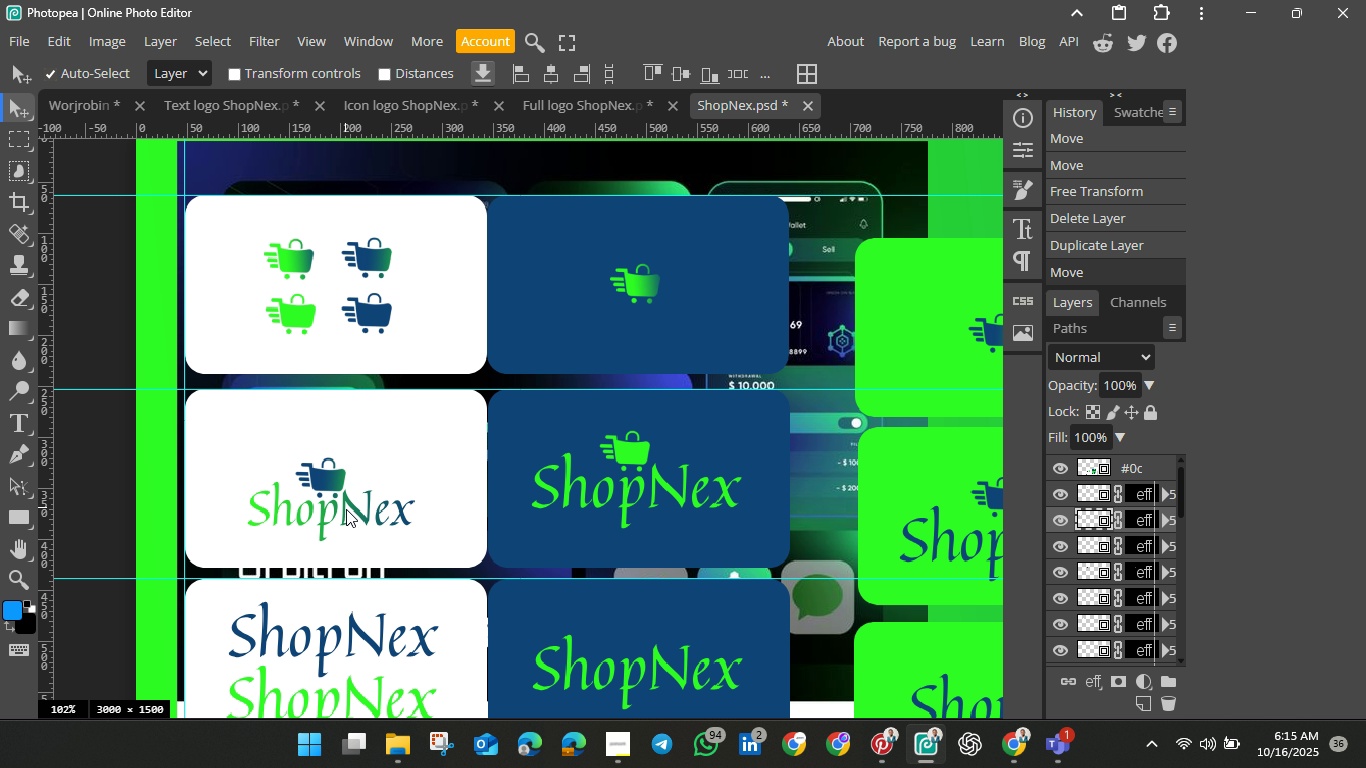 
hold_key(key=ShiftLeft, duration=1.51)
left_click([354, 509])
 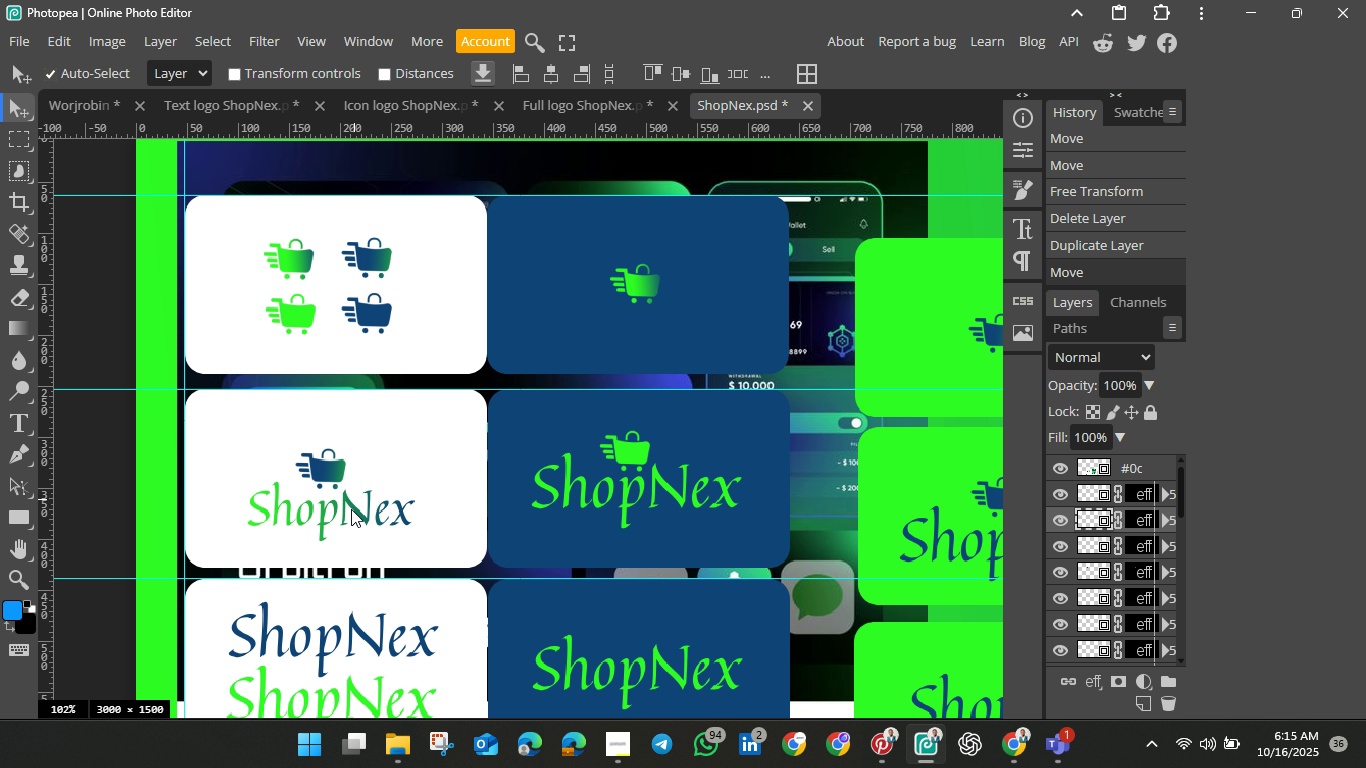 
hold_key(key=ShiftLeft, duration=1.5)
 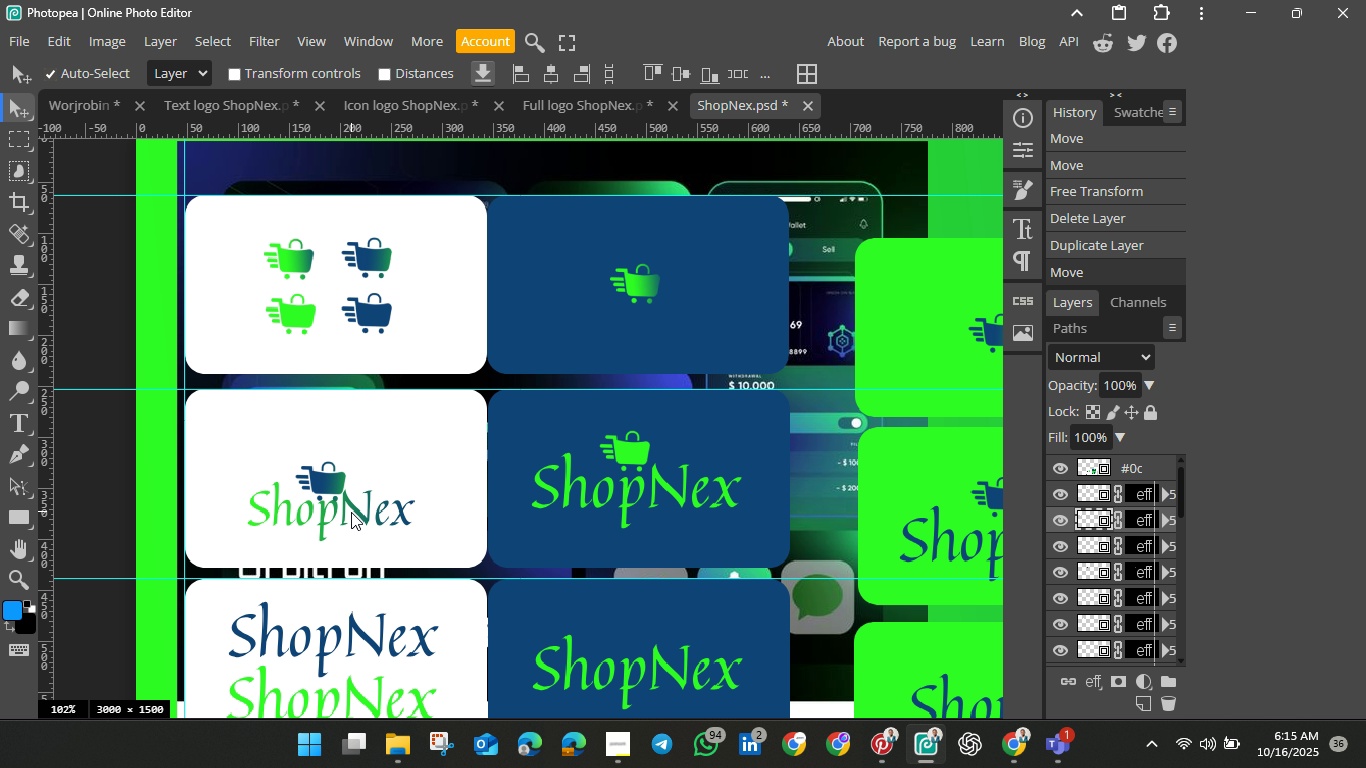 
key(Shift+ShiftLeft)
 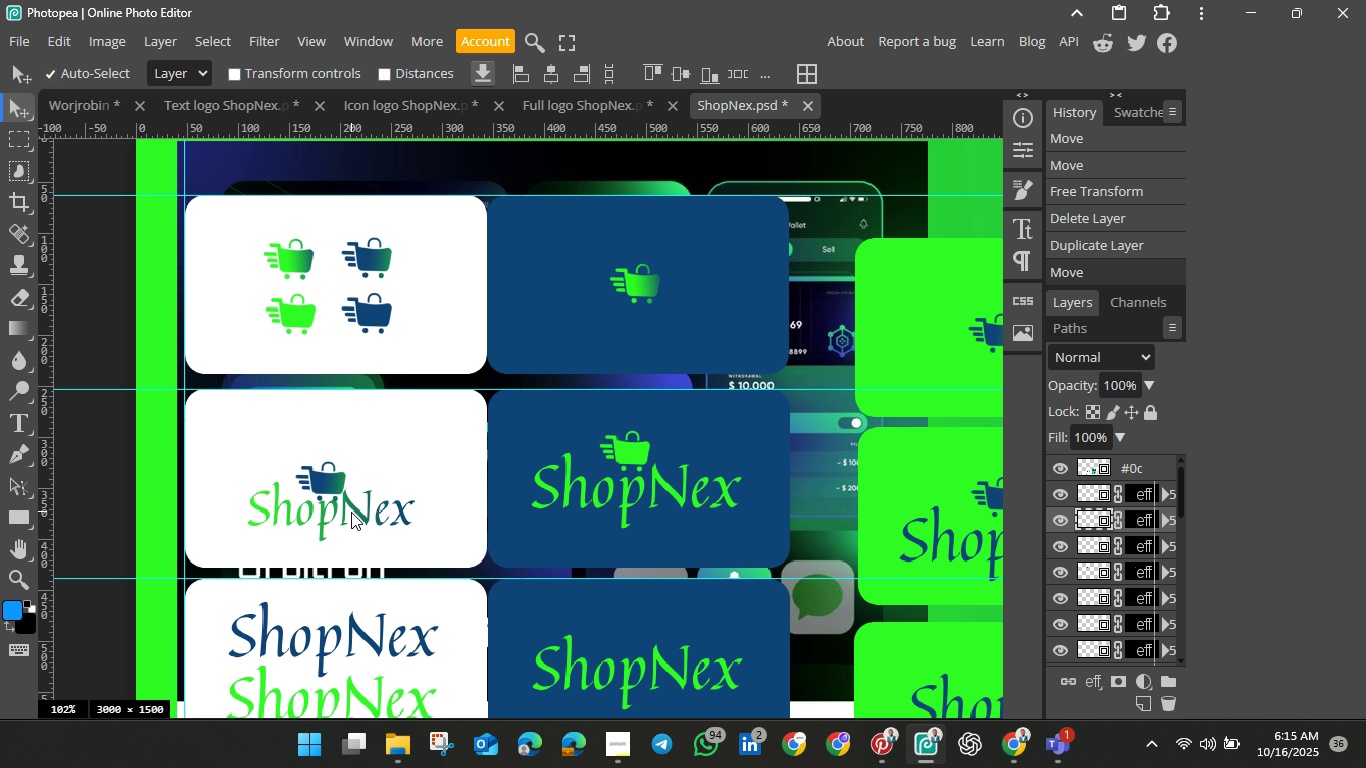 
key(Shift+ShiftLeft)
 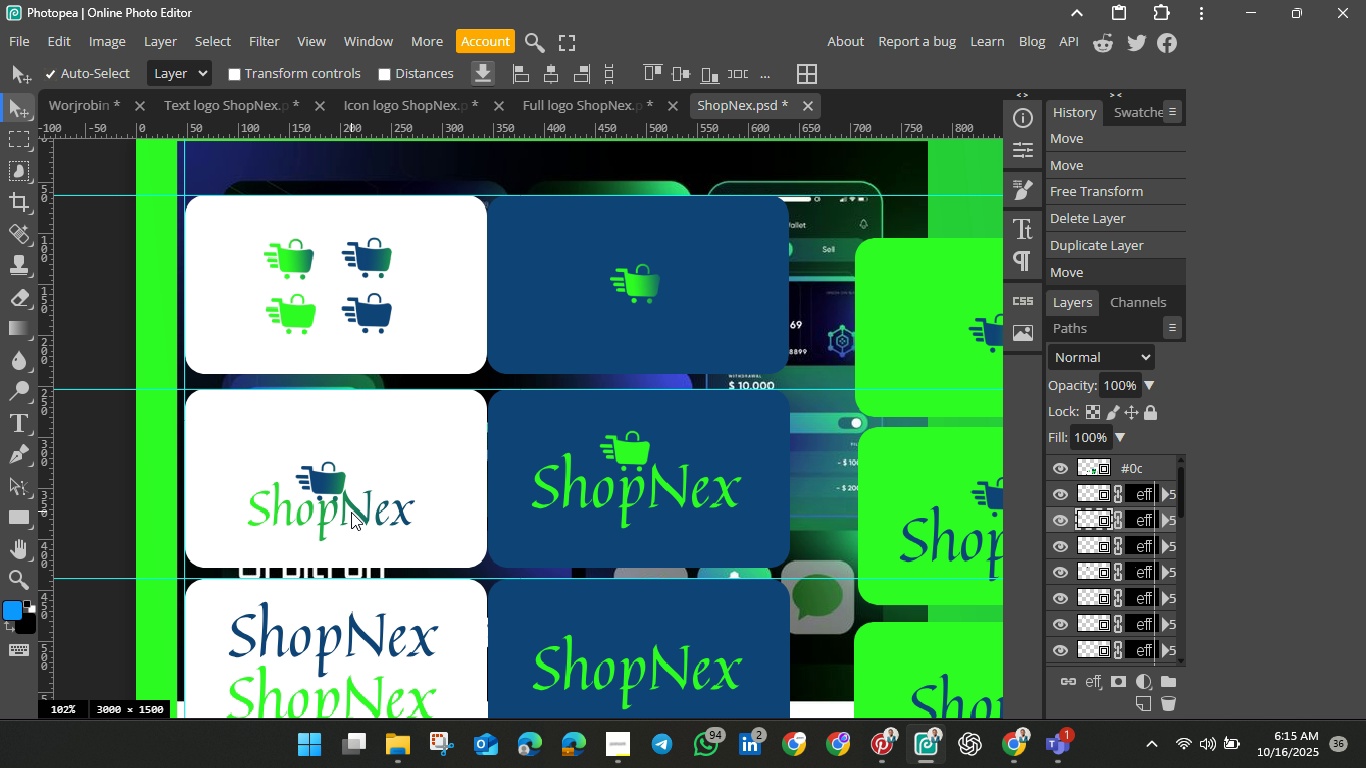 
key(Shift+ShiftLeft)
 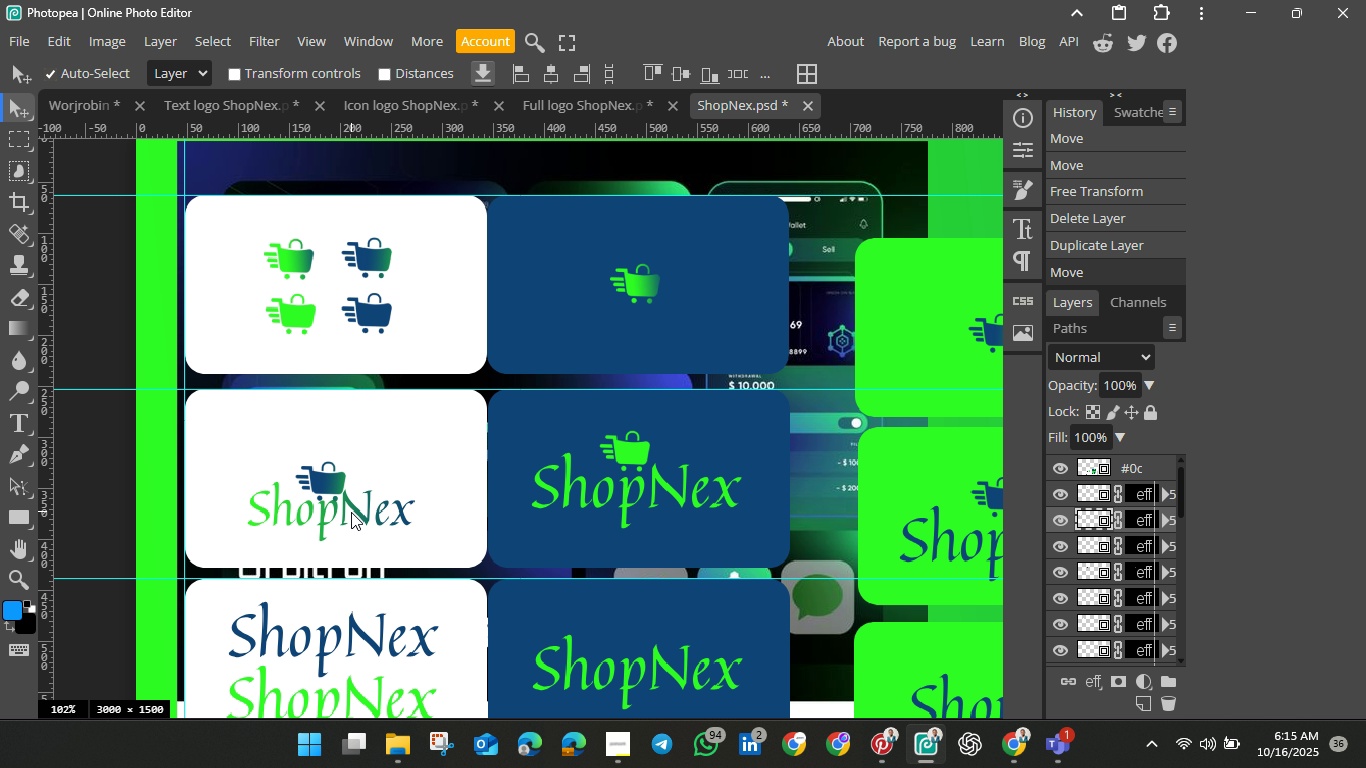 
key(Shift+ShiftLeft)
 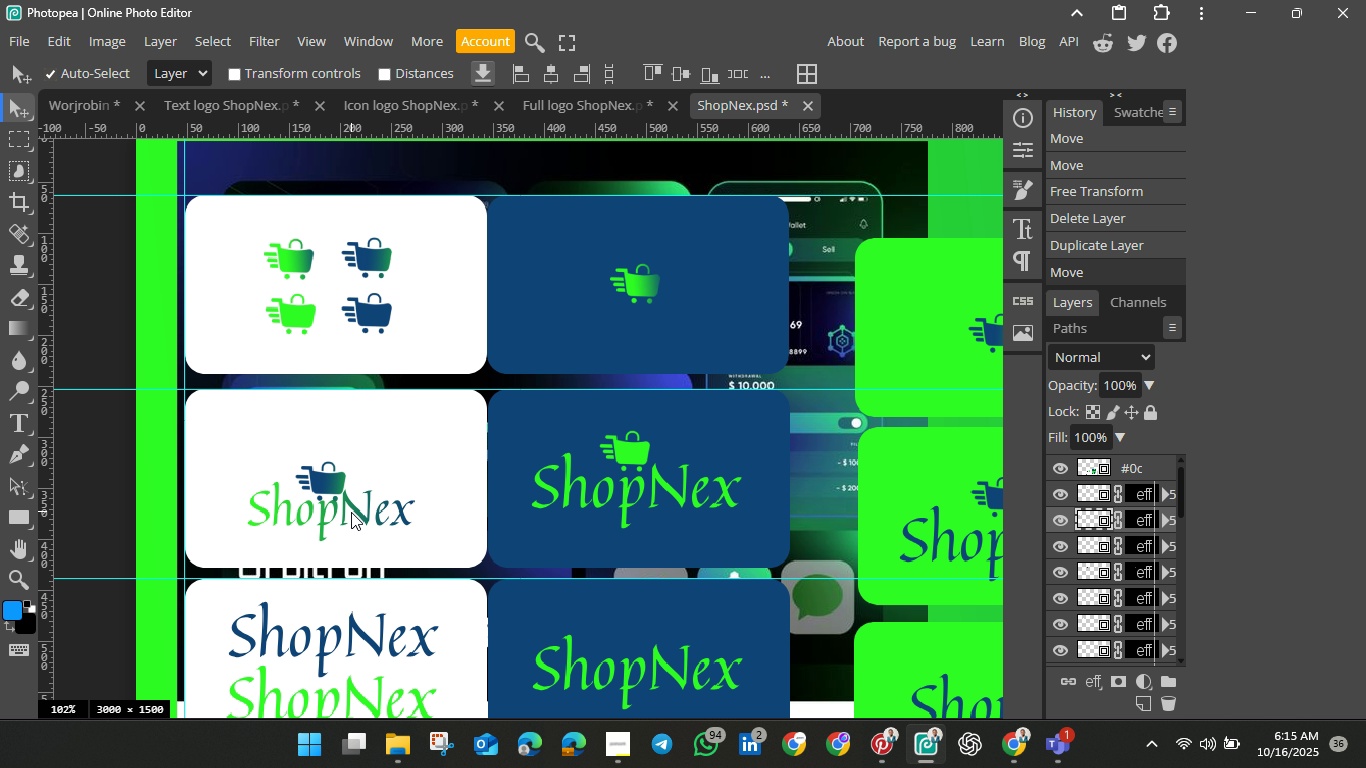 
key(Shift+ShiftLeft)
 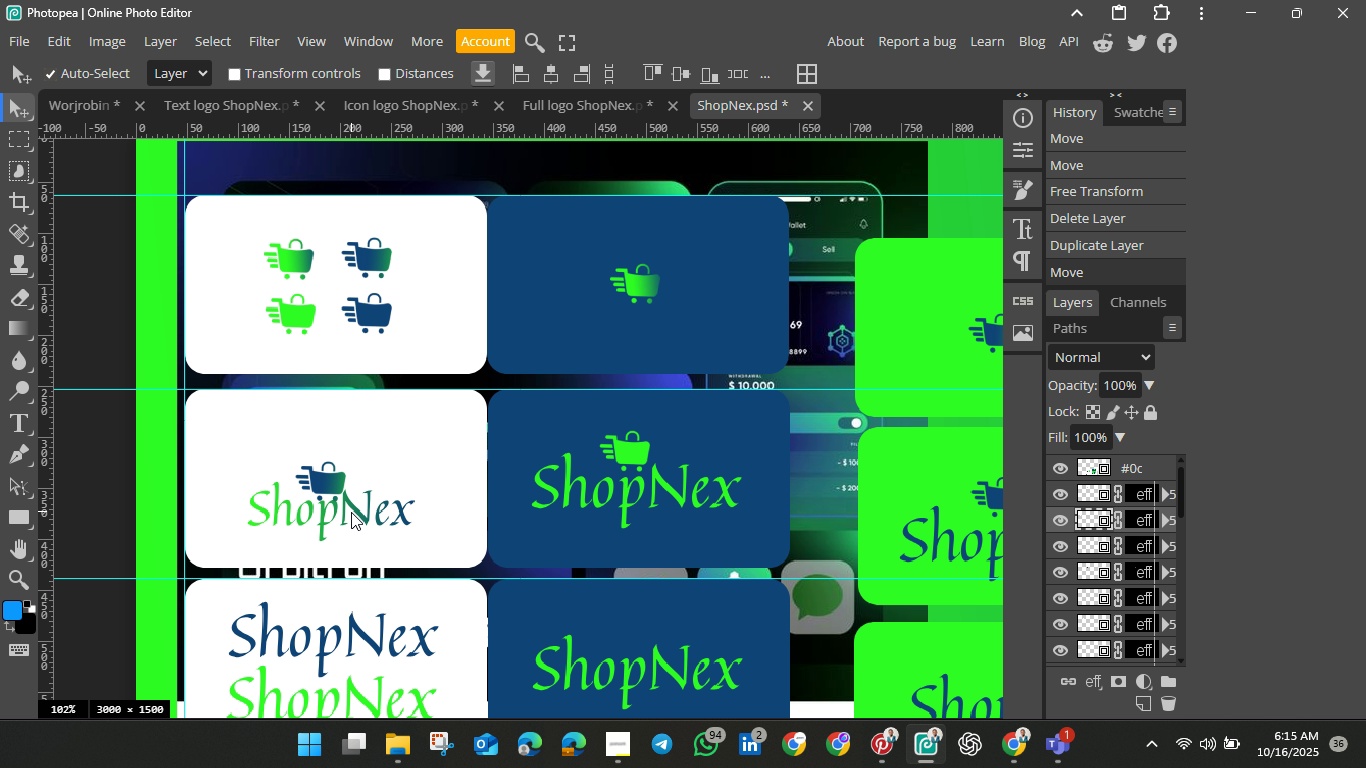 
key(Shift+ShiftLeft)
 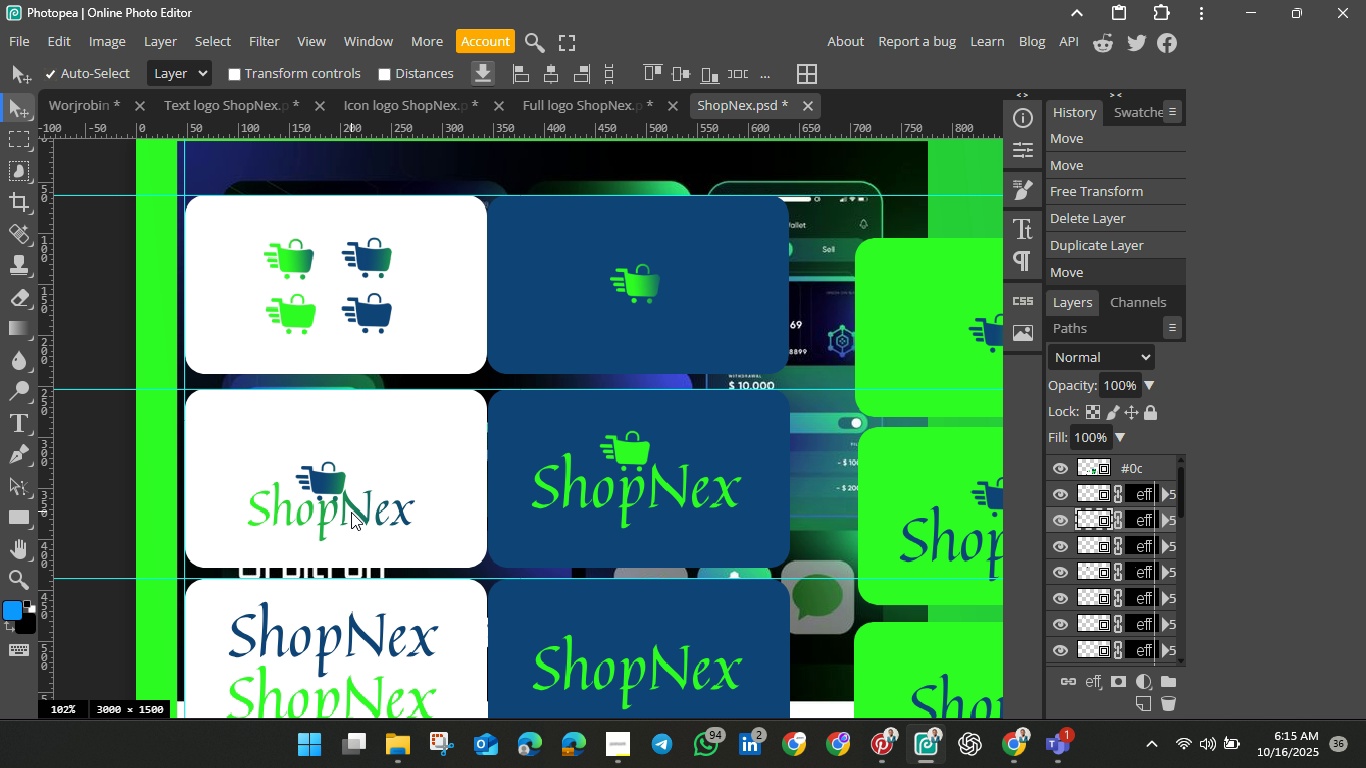 
key(Shift+ShiftLeft)
 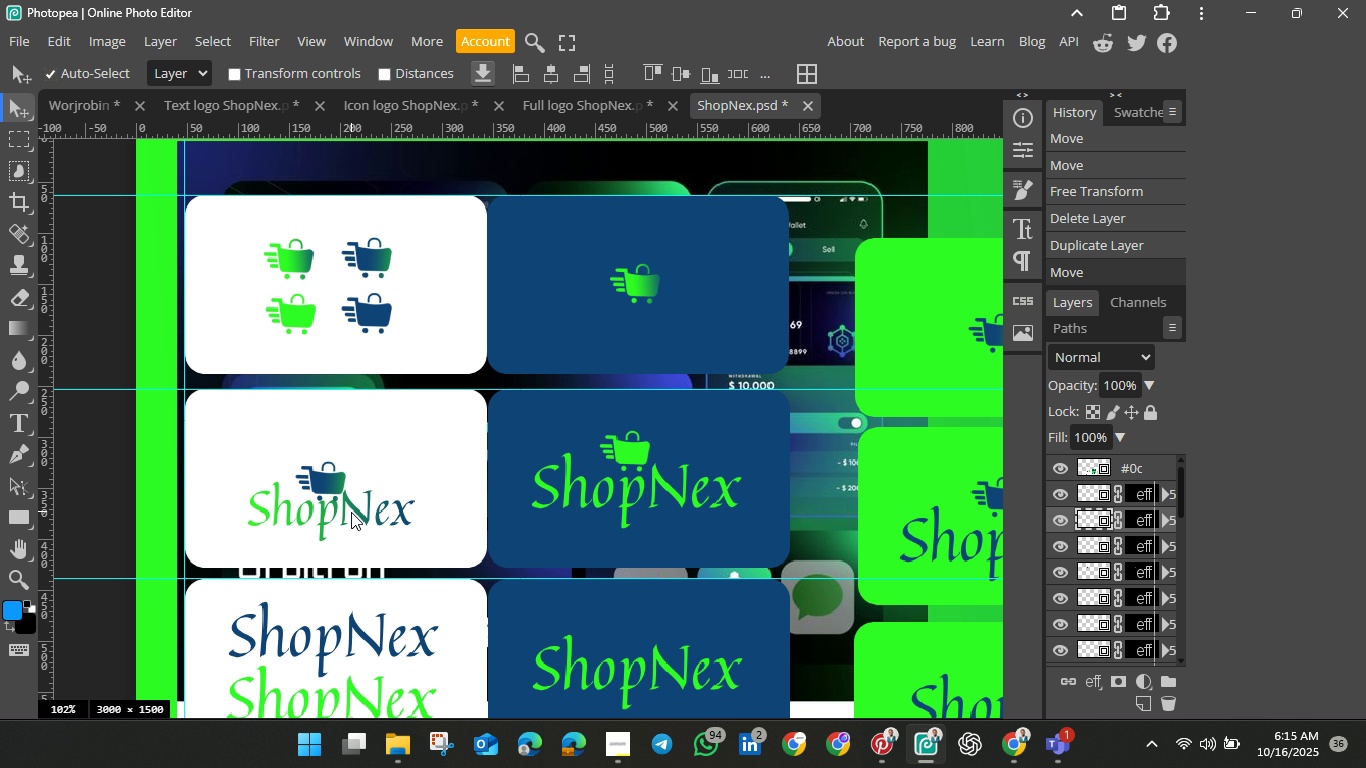 
key(Shift+ShiftLeft)
 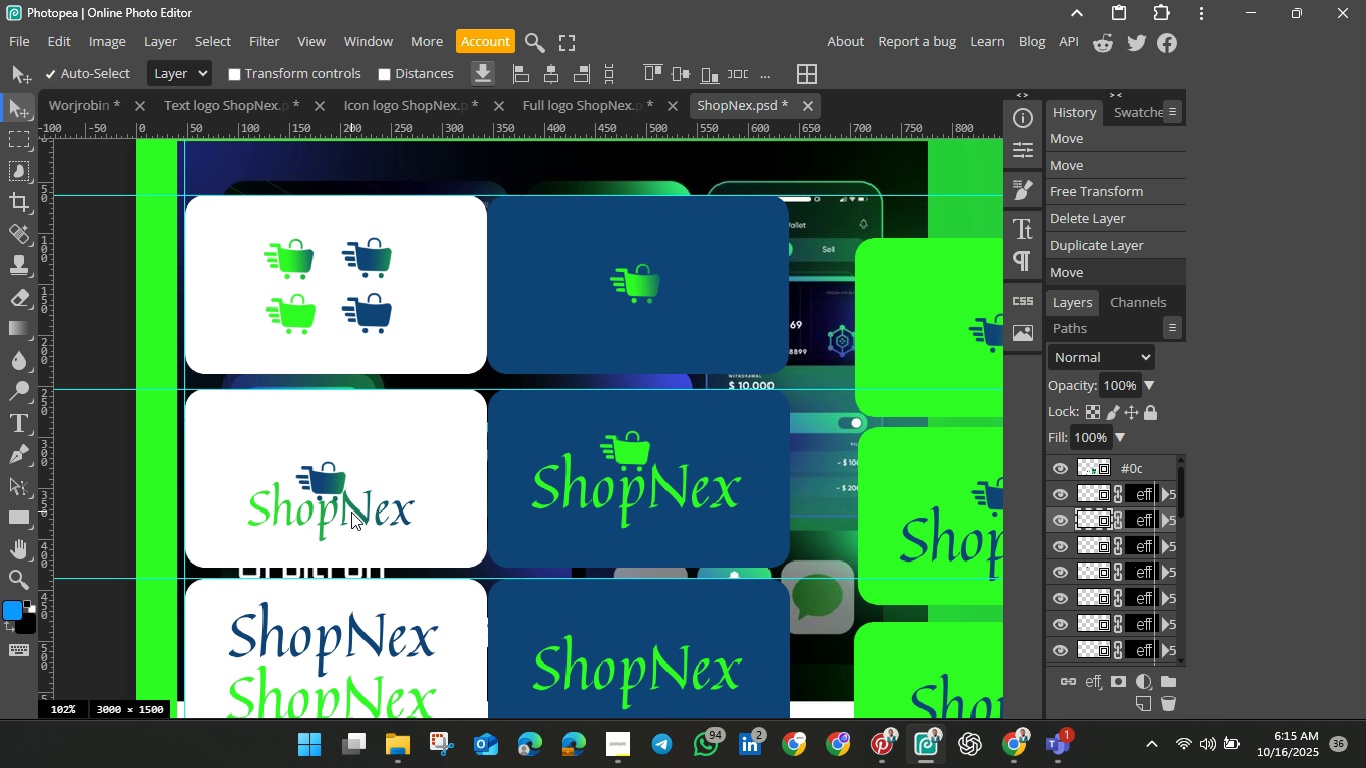 
key(Shift+ShiftLeft)
 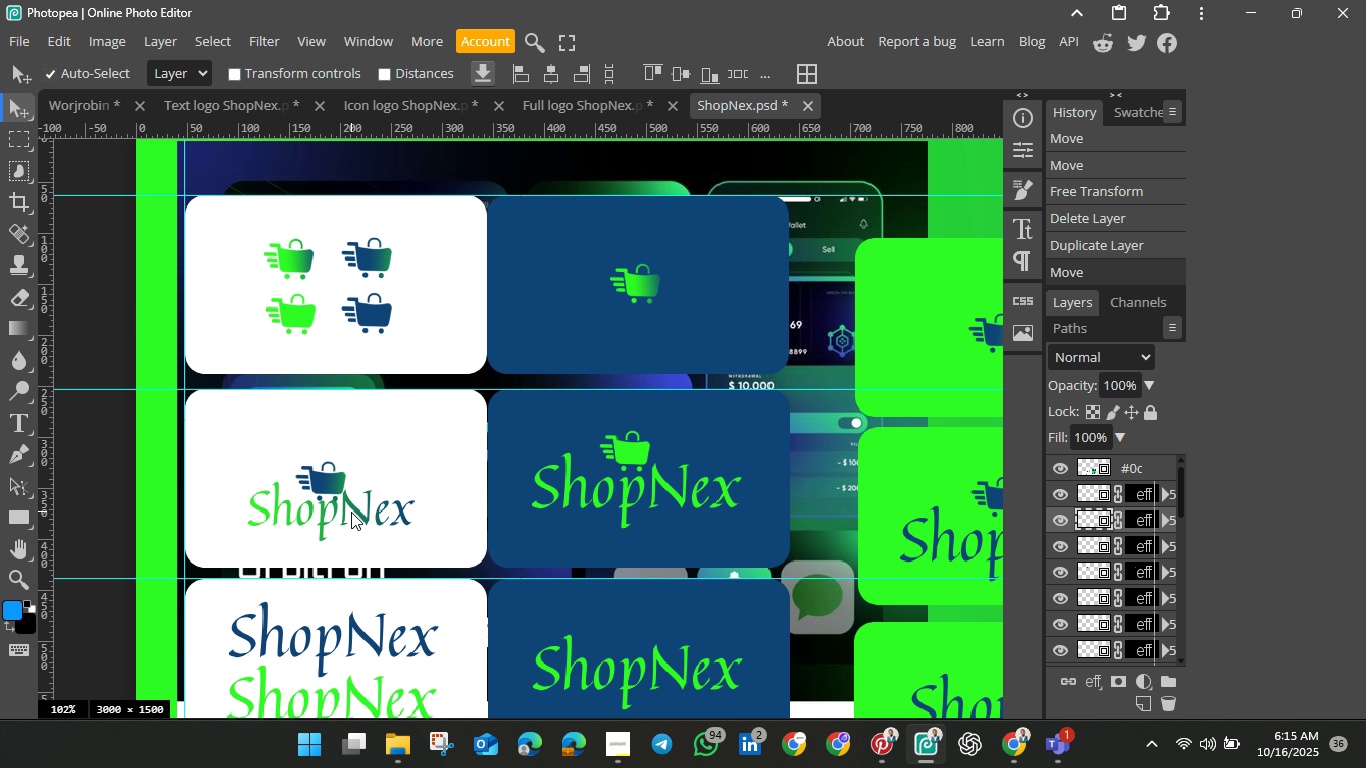 
key(ArrowUp)
 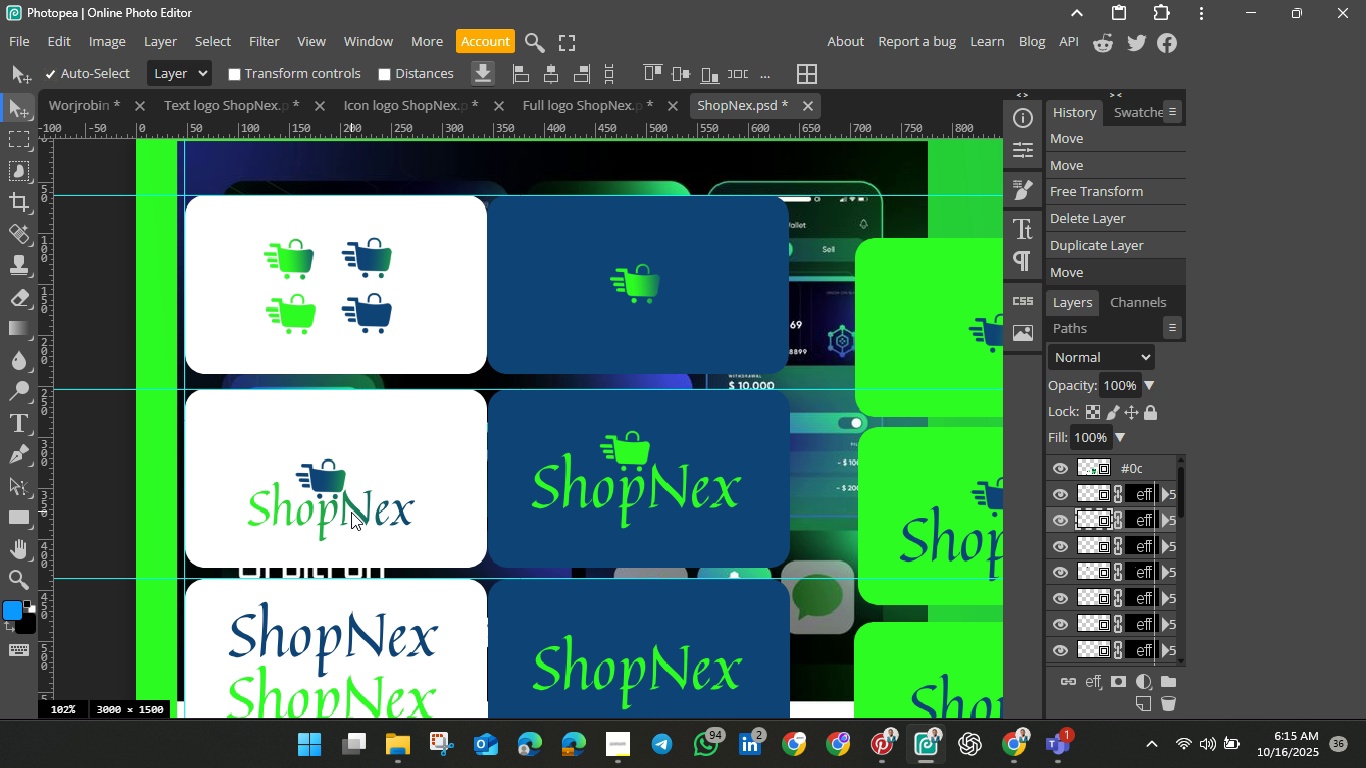 
key(ArrowUp)
 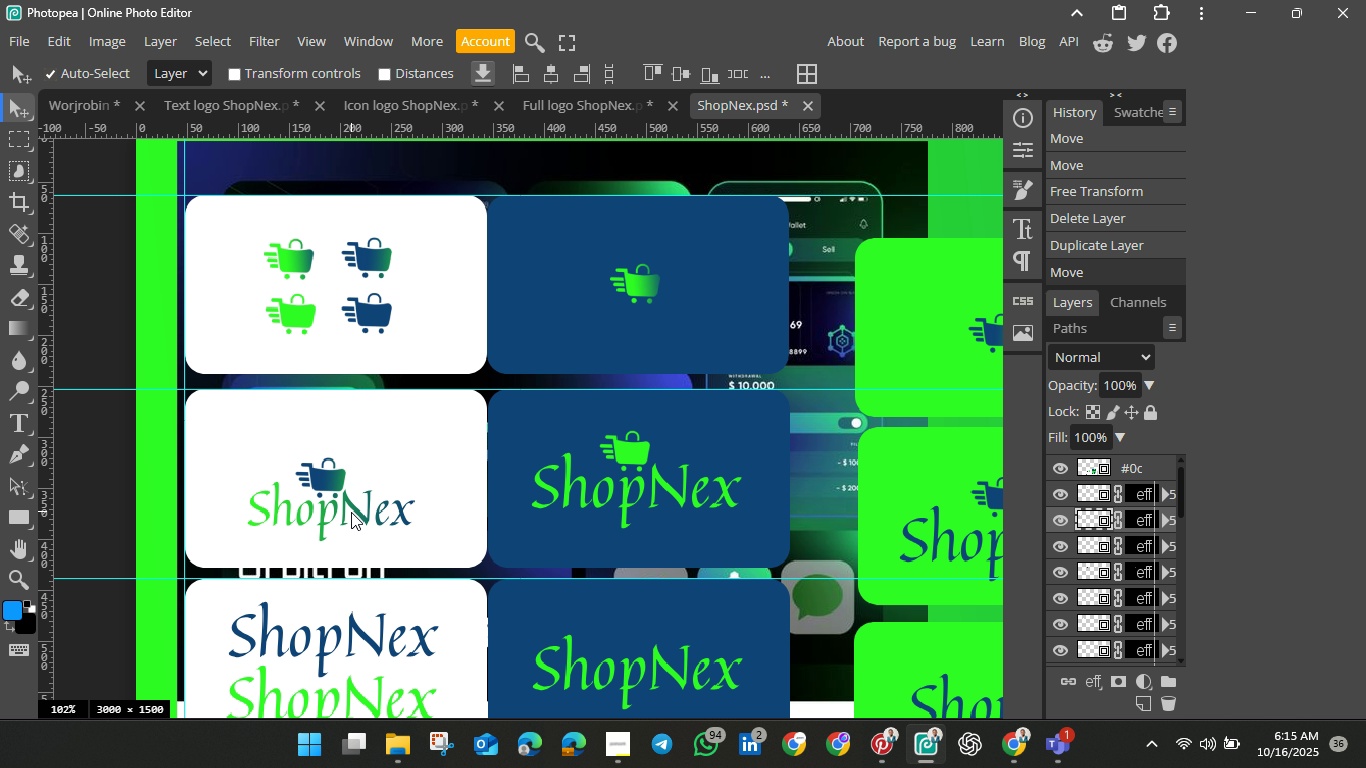 
key(ArrowUp)
 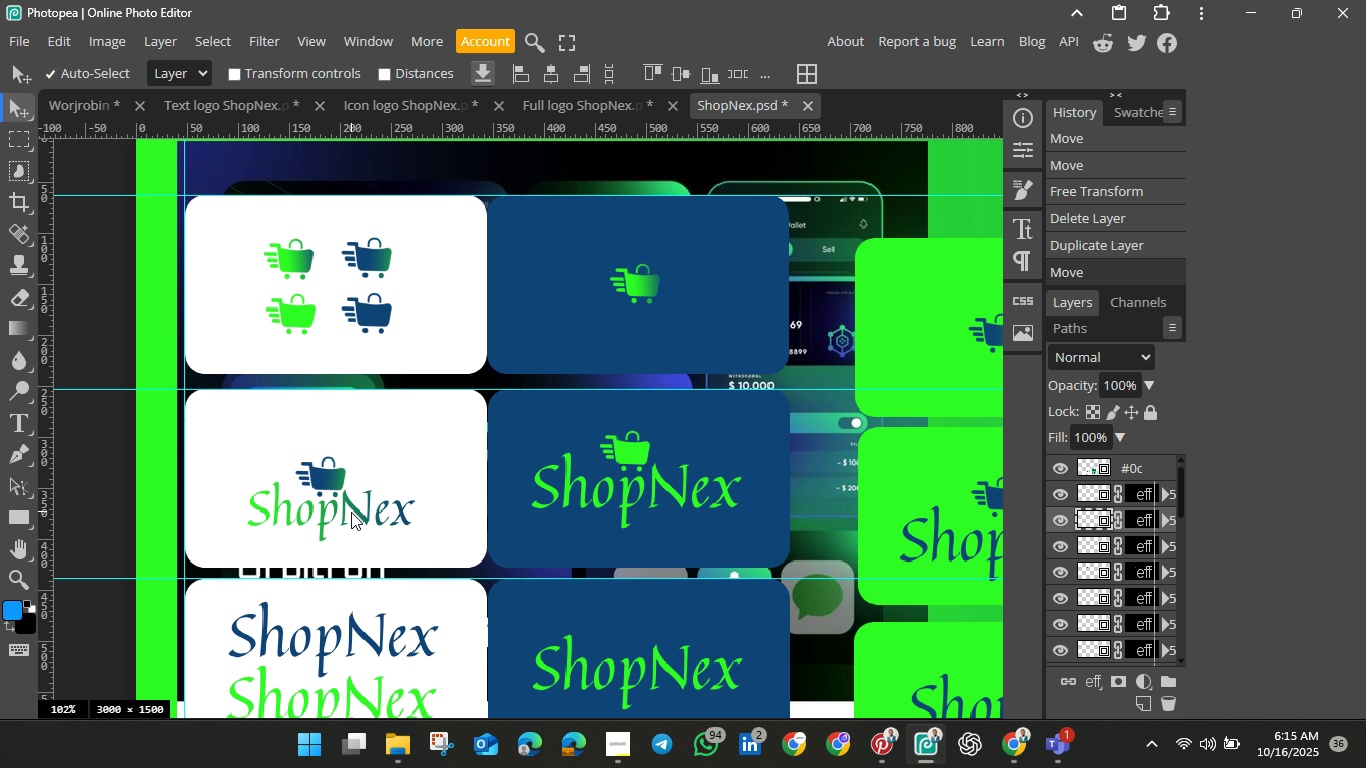 
key(ArrowUp)
 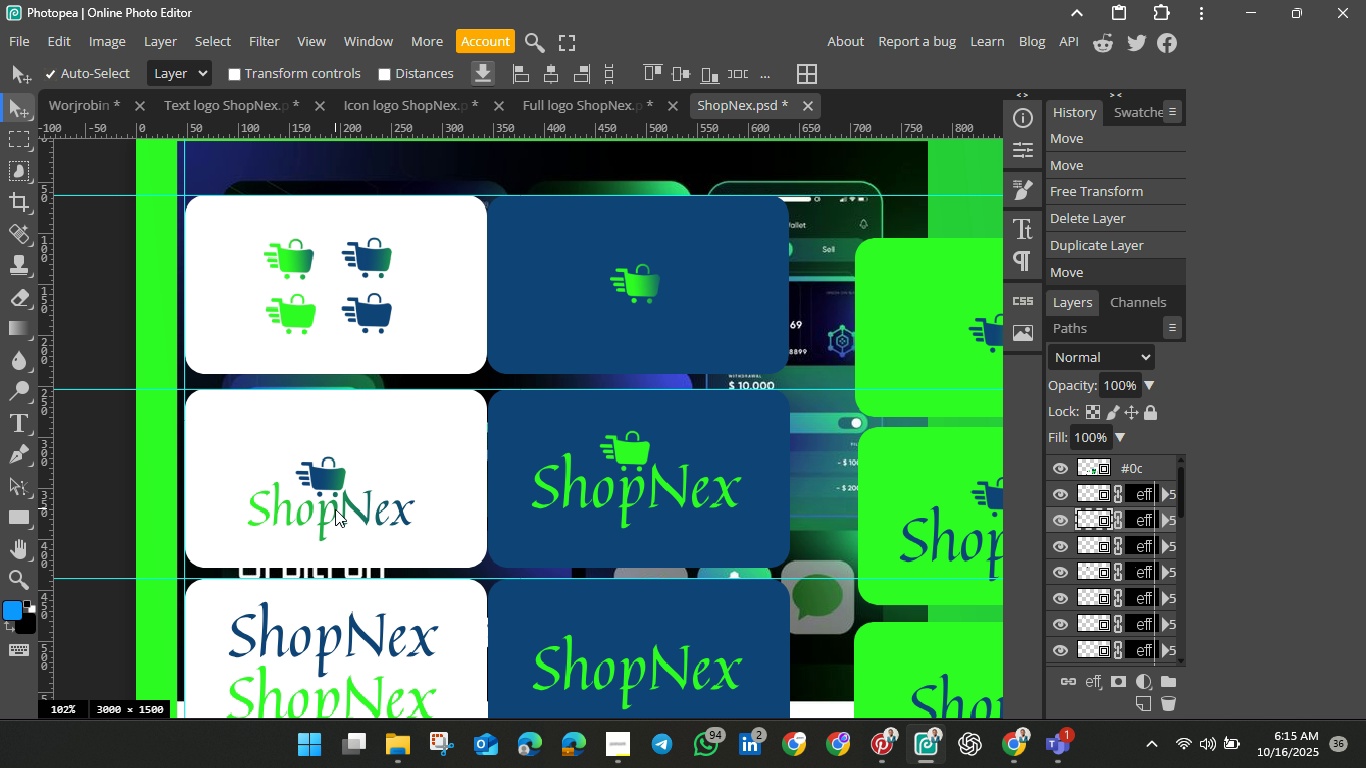 
left_click([335, 507])
 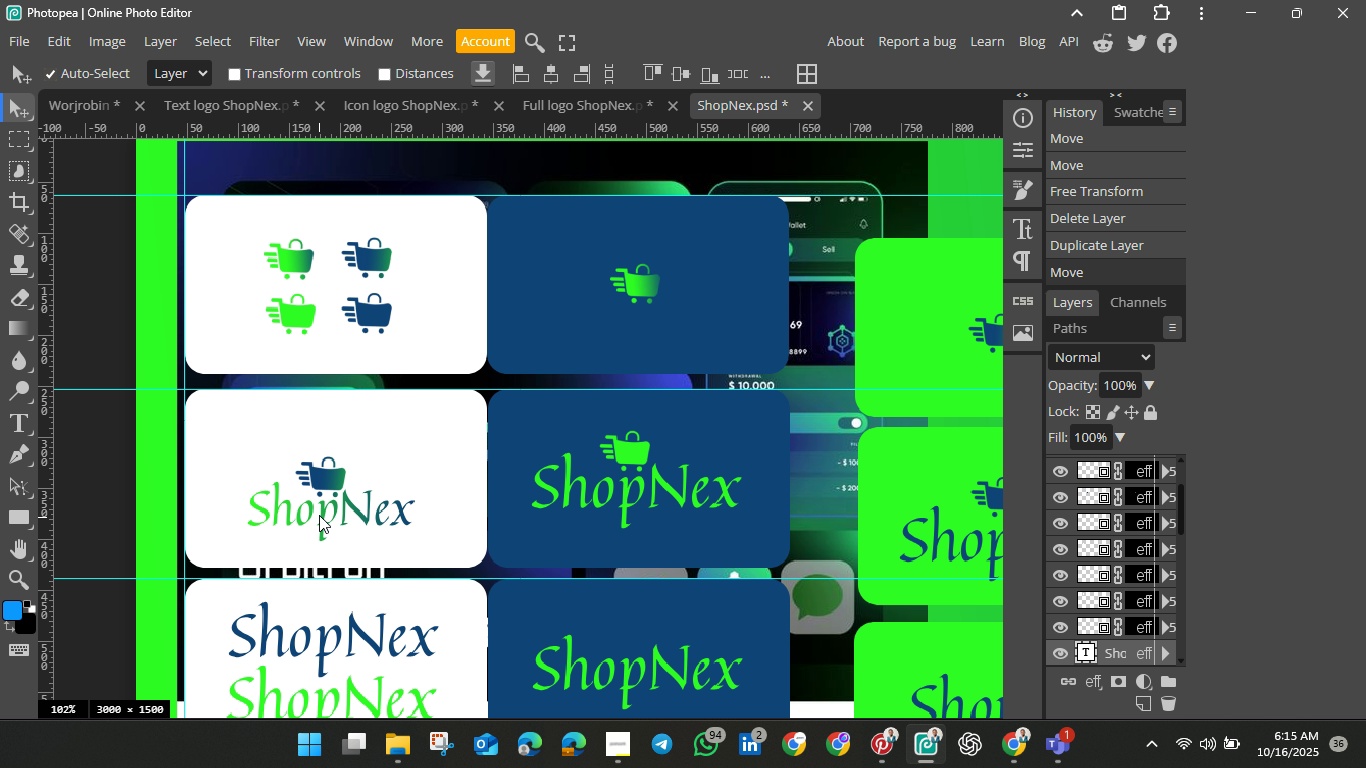 
hold_key(key=ShiftLeft, duration=1.51)
 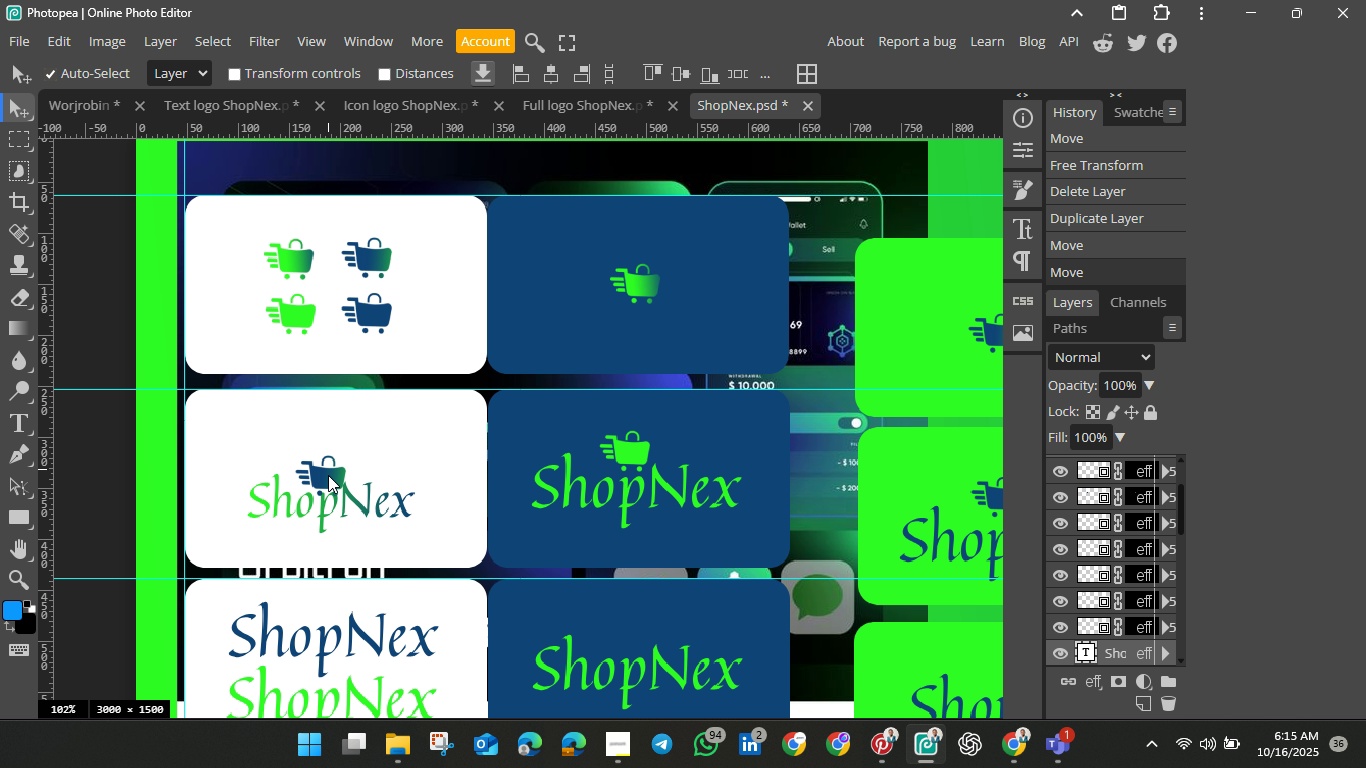 
hold_key(key=ShiftLeft, duration=1.53)
 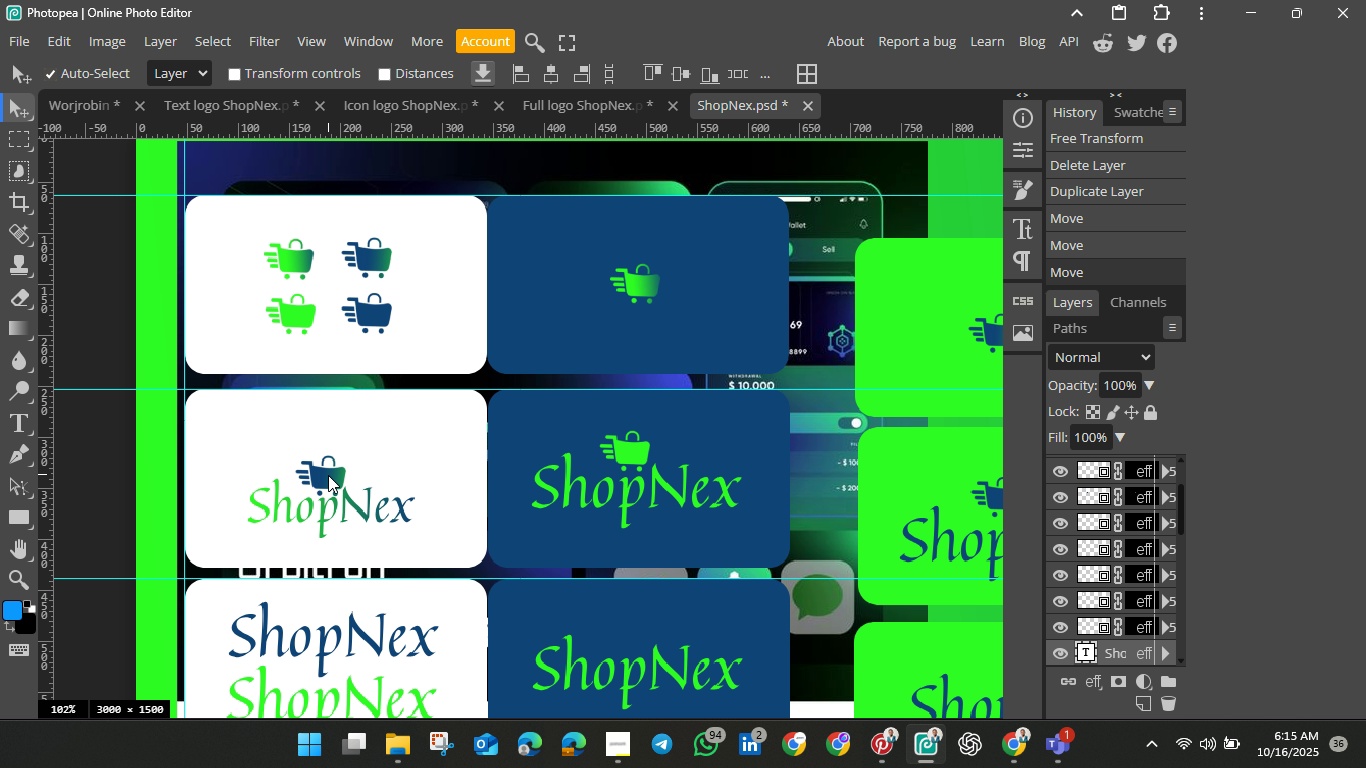 
hold_key(key=ShiftLeft, duration=1.01)
 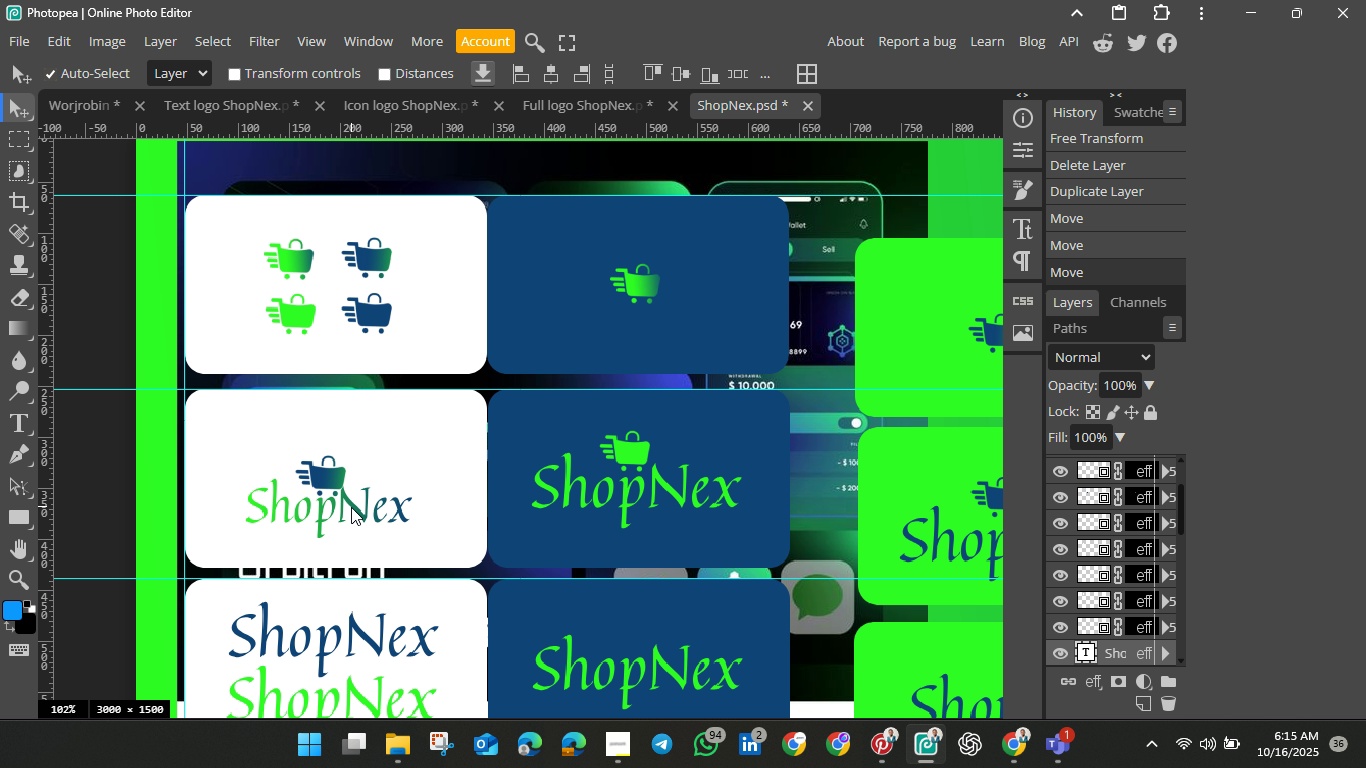 
wait(6.38)
 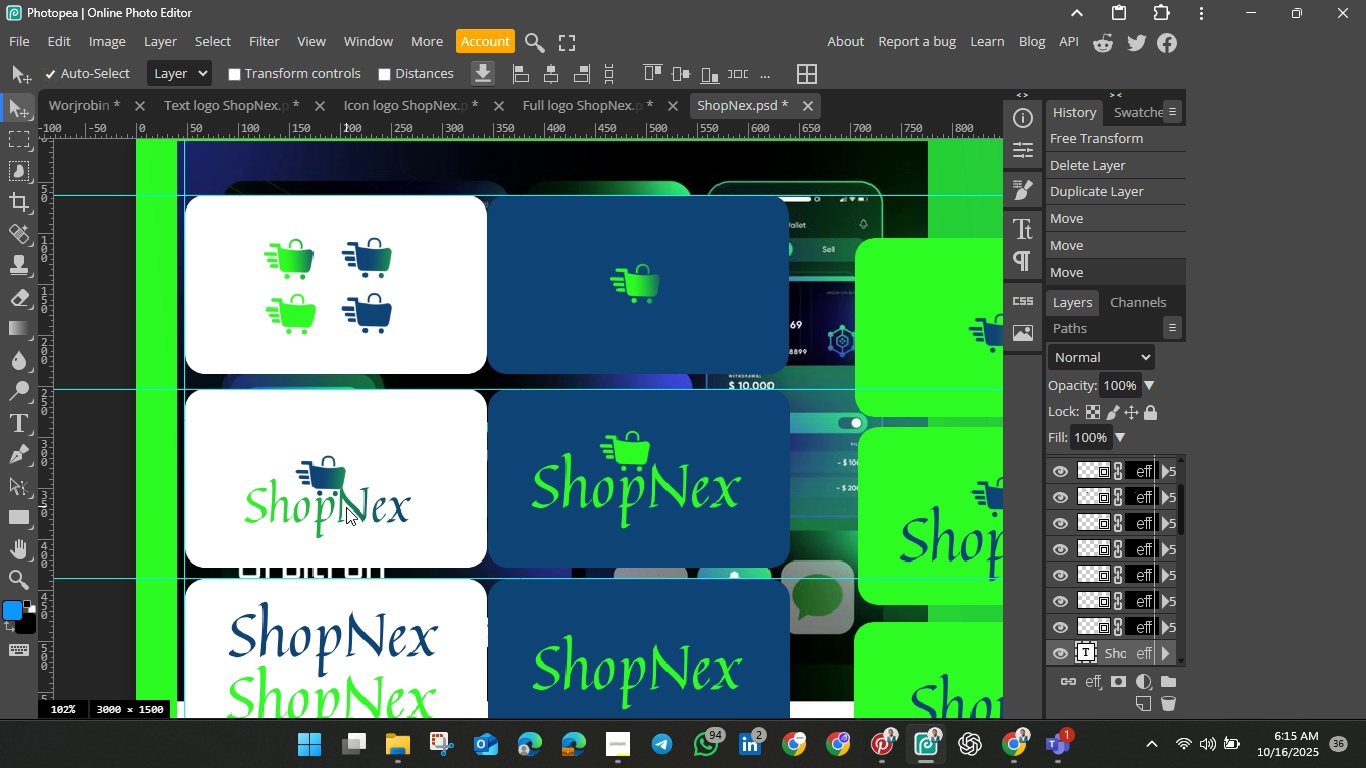 
key(ArrowDown)
 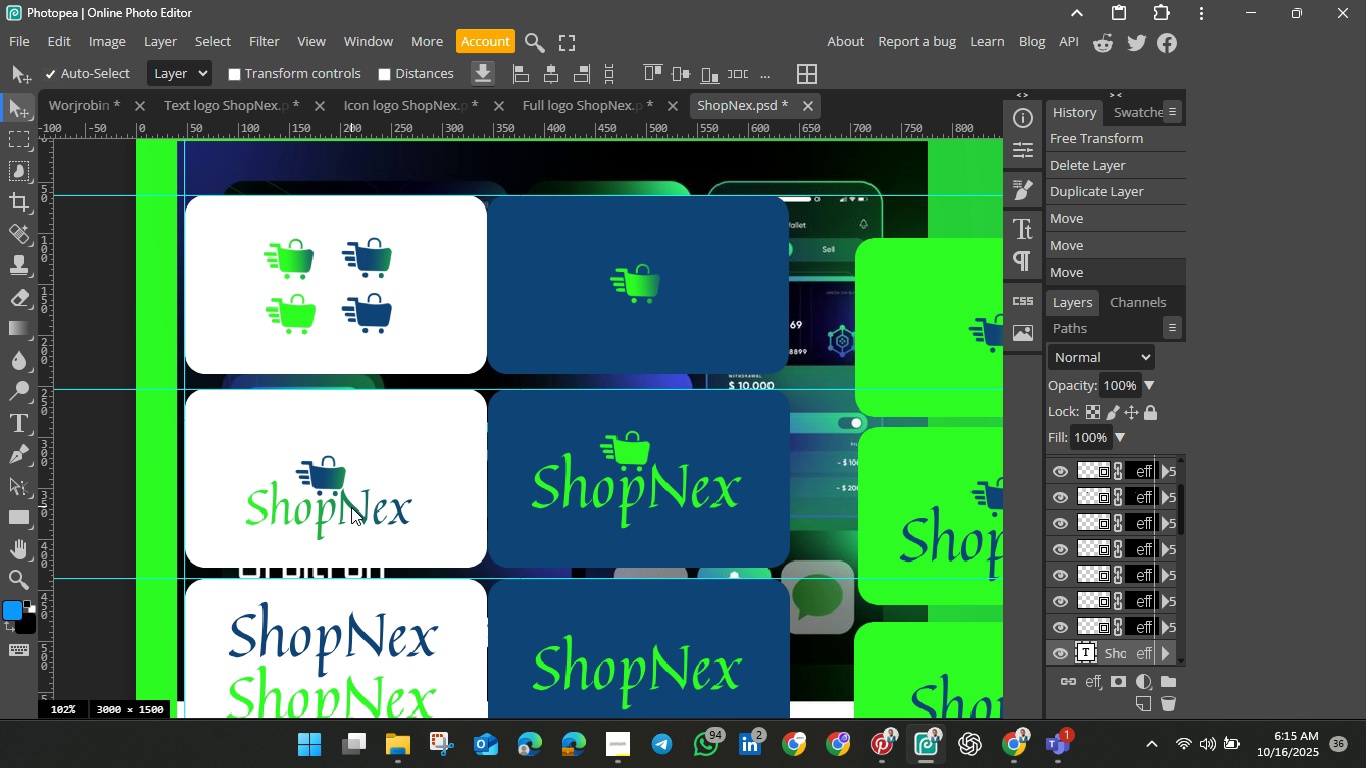 
key(ArrowDown)
 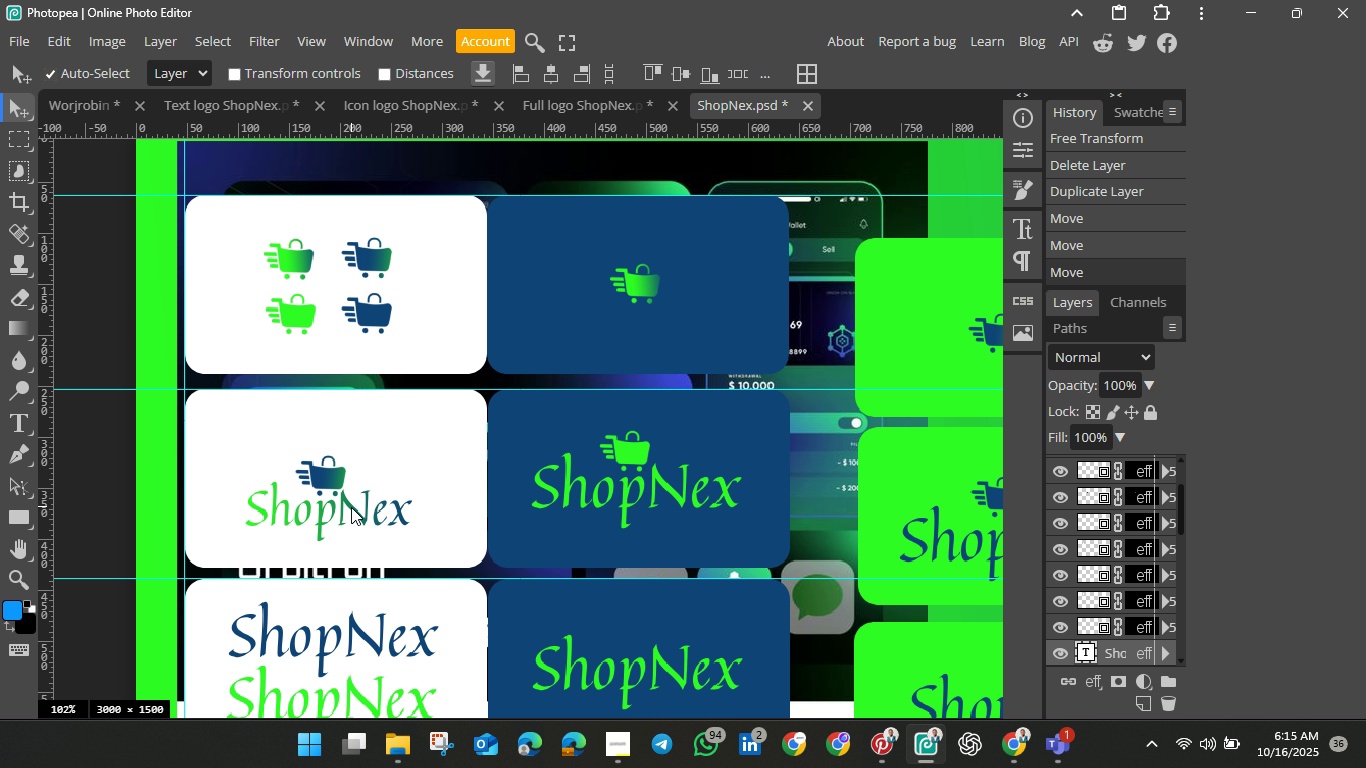 
key(ArrowDown)
 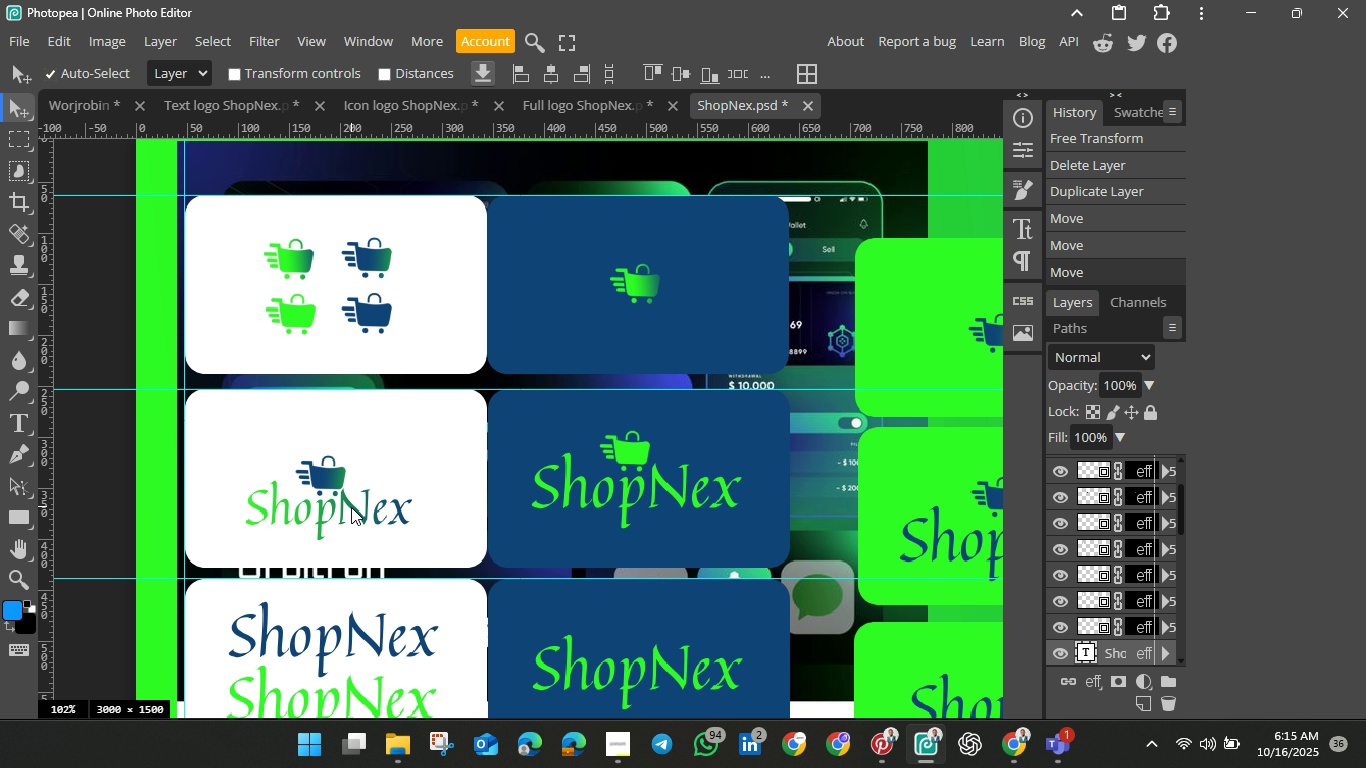 
key(ArrowUp)
 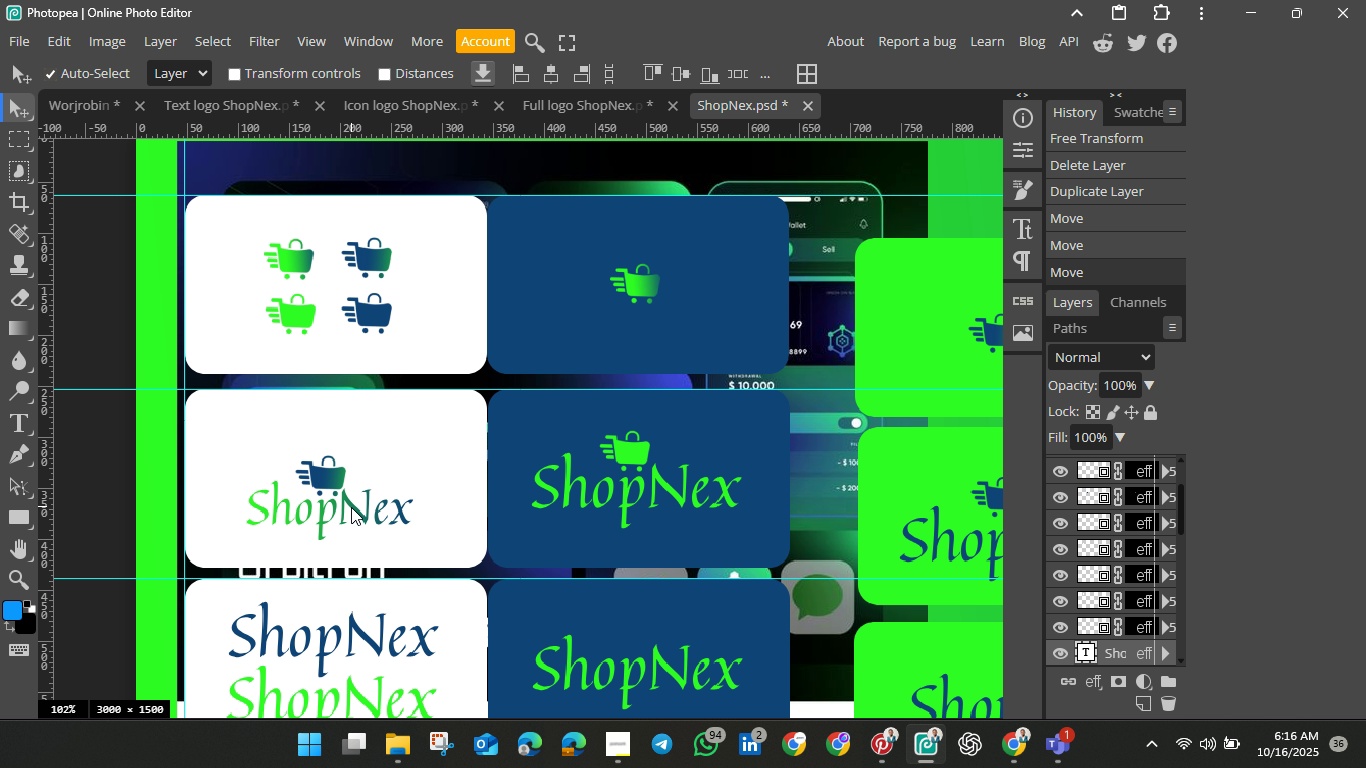 
key(ArrowRight)
 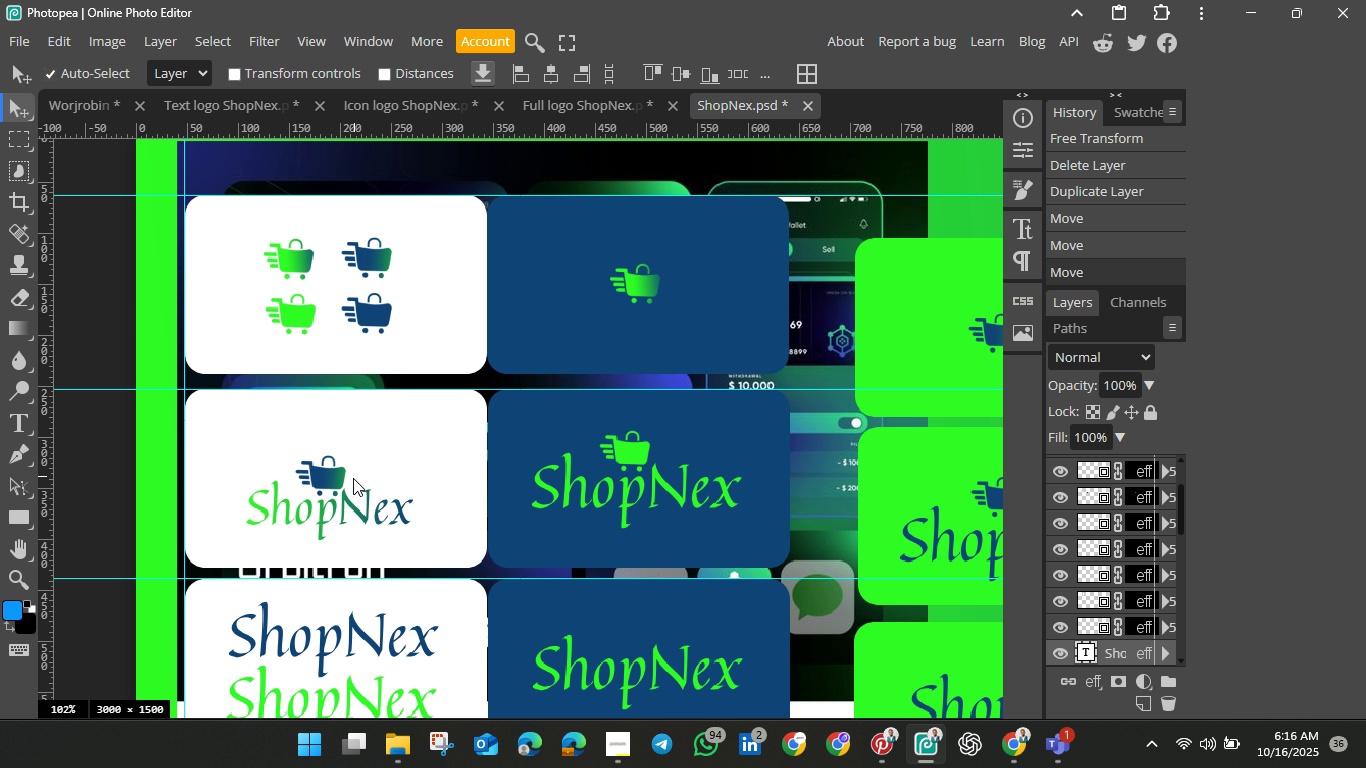 
left_click([331, 478])
 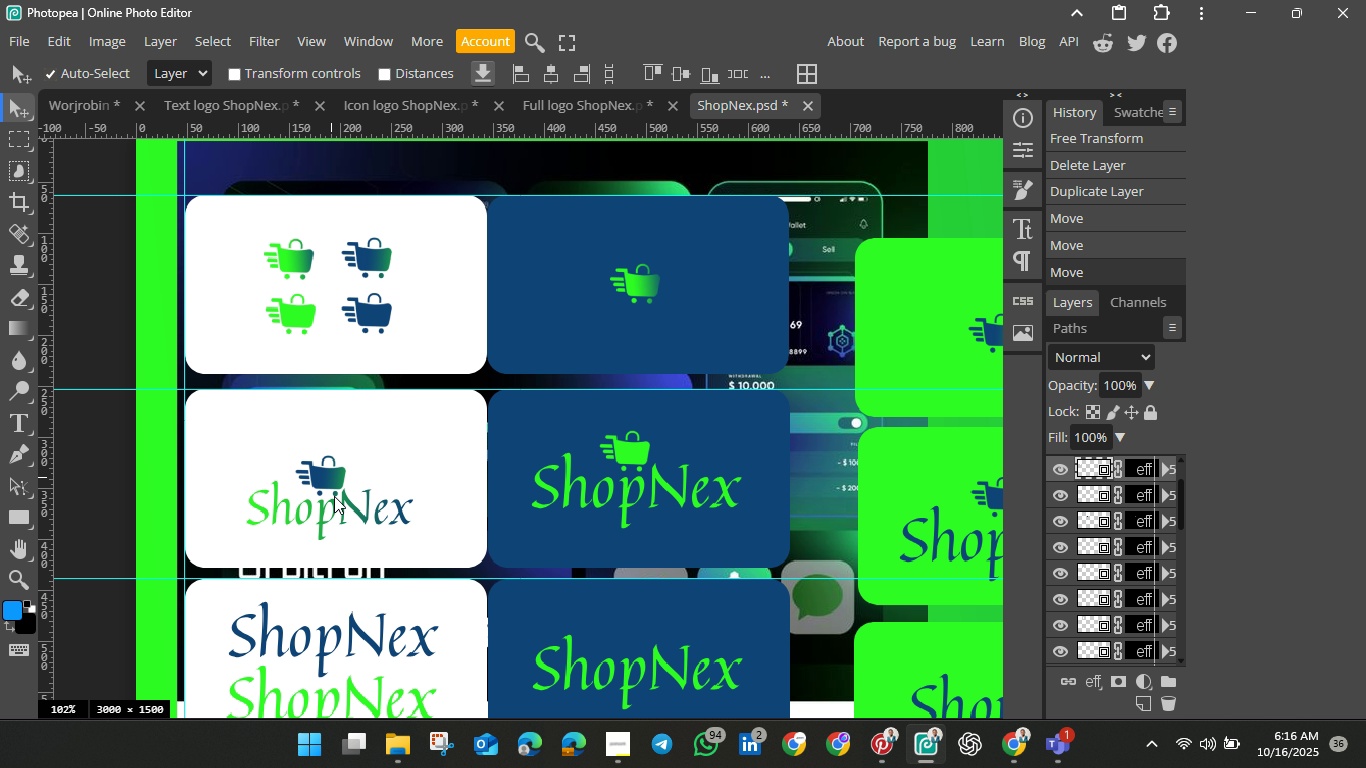 
hold_key(key=ShiftLeft, duration=1.51)
 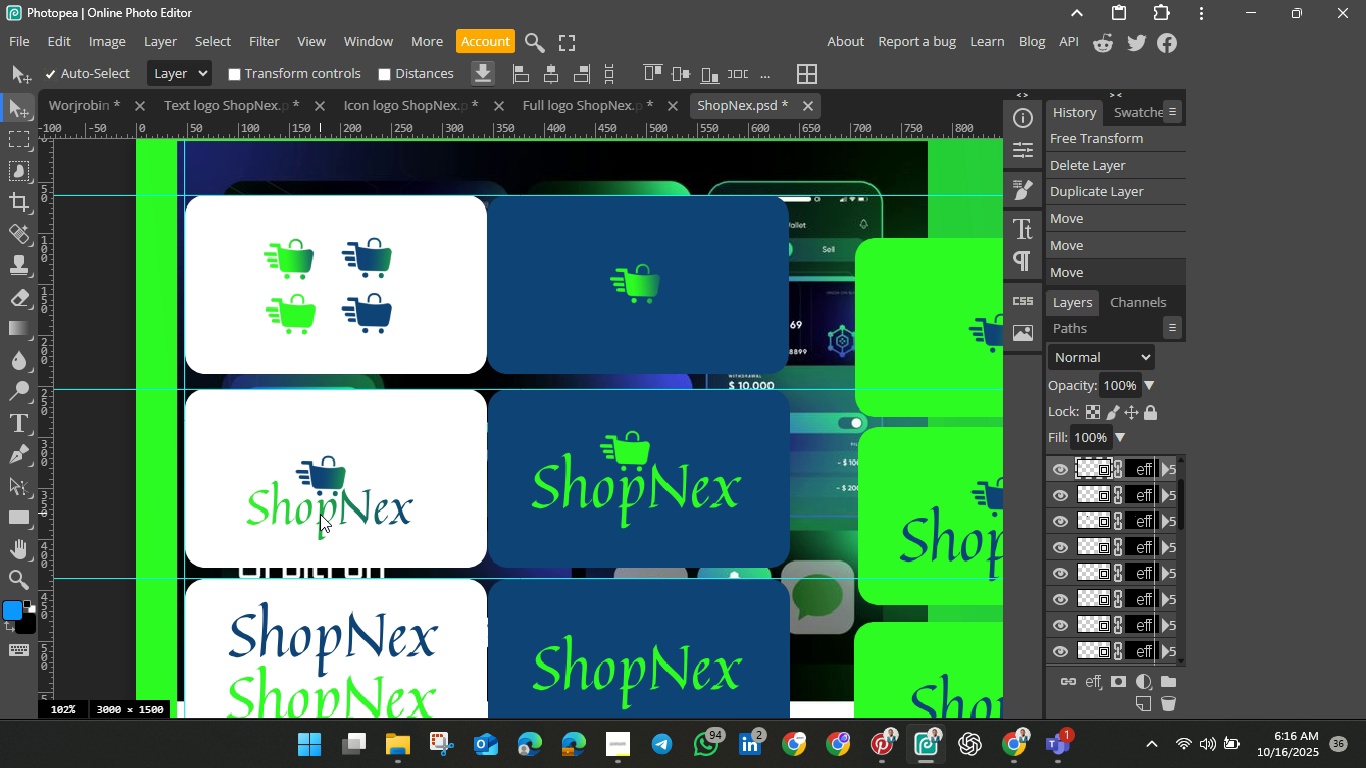 
hold_key(key=ShiftLeft, duration=1.5)
left_click([320, 514])
 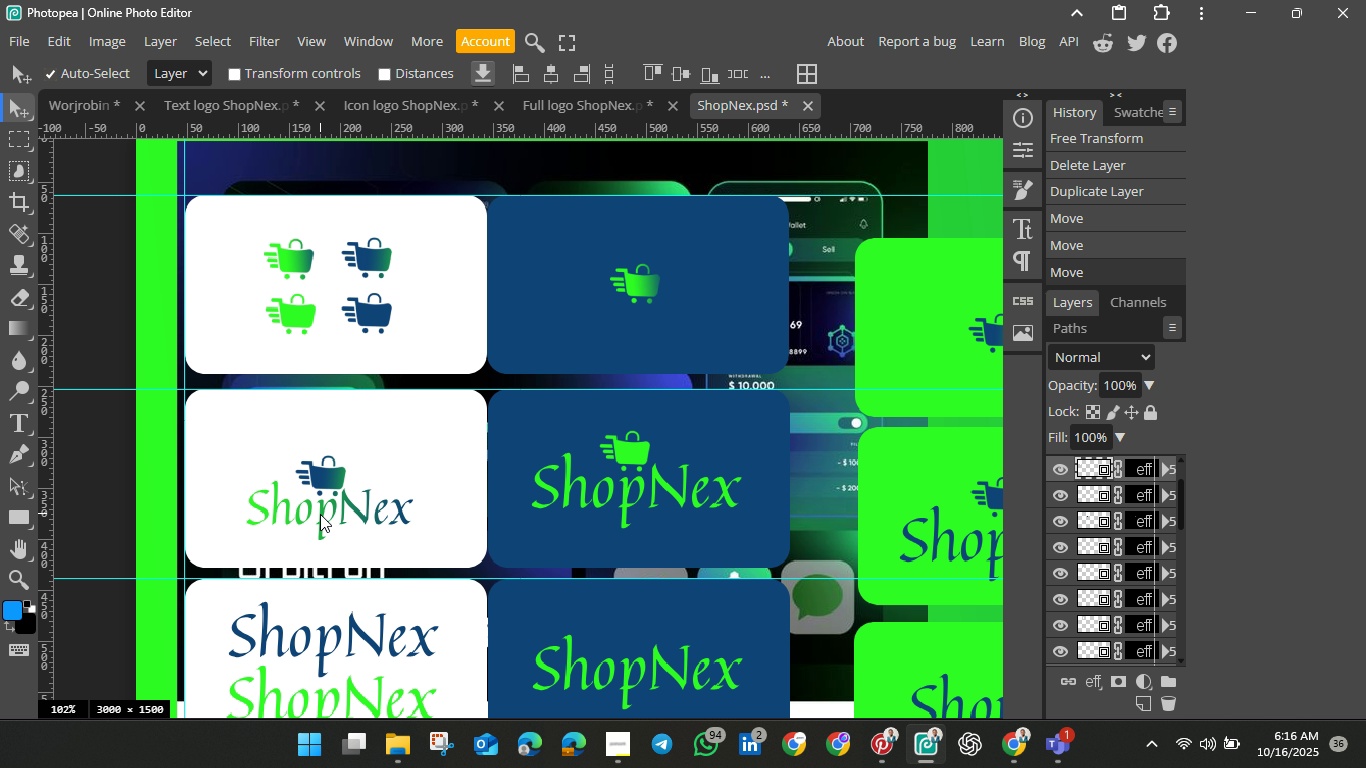 
hold_key(key=ShiftLeft, duration=1.53)
 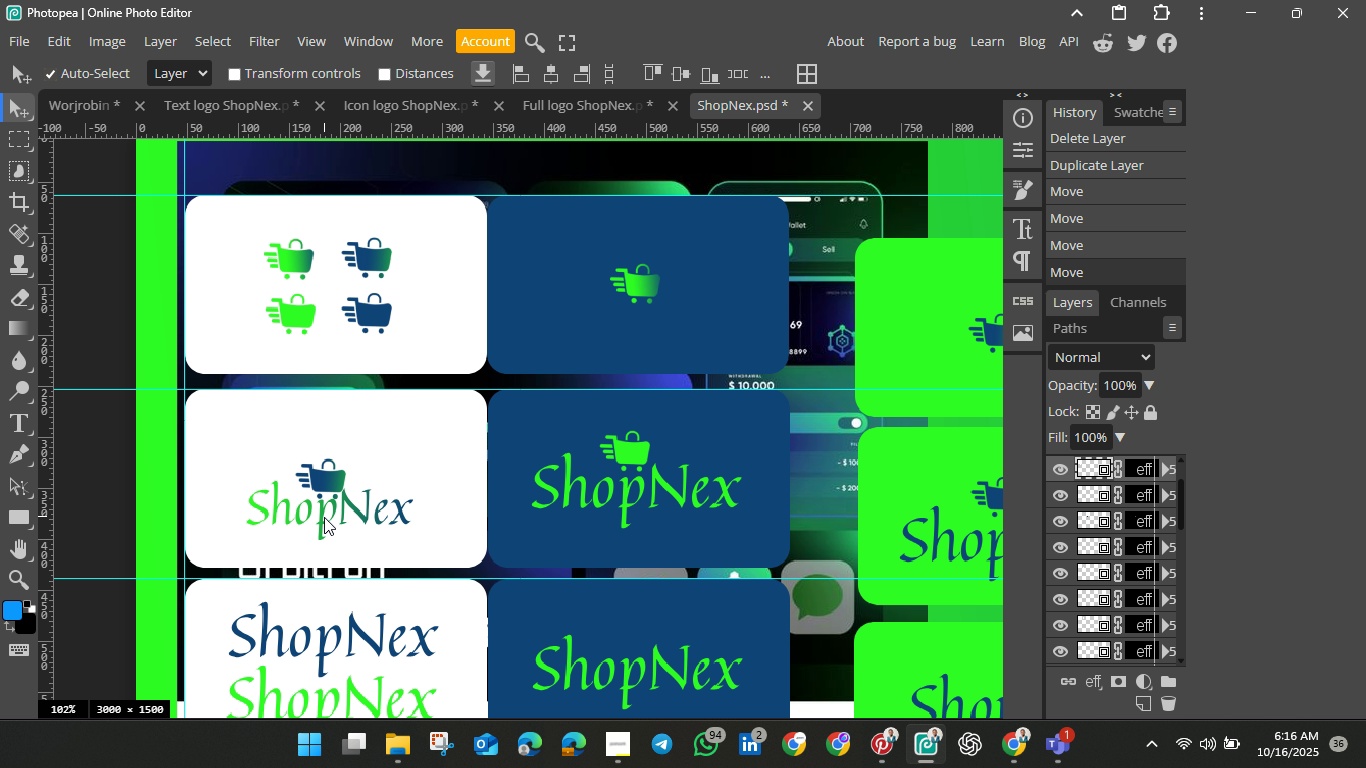 
hold_key(key=ShiftLeft, duration=0.98)
 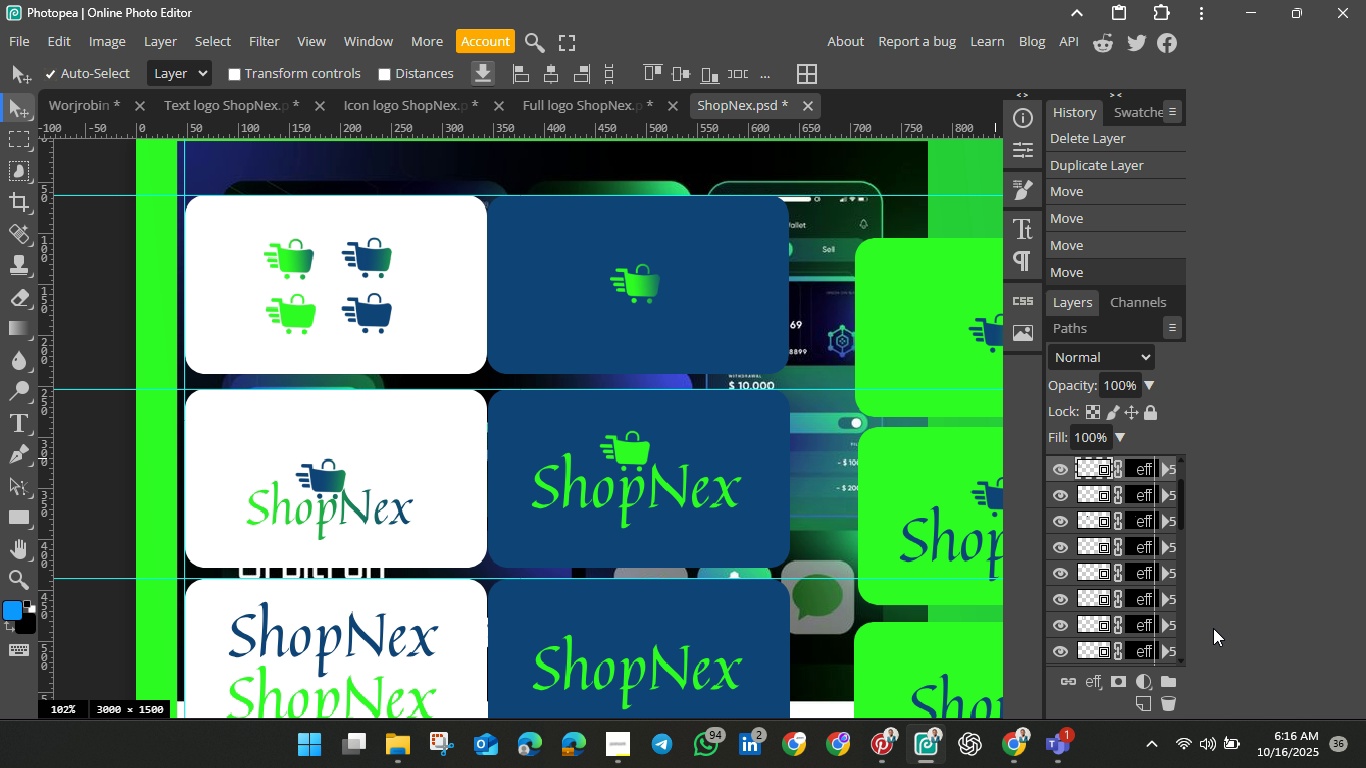 
key(ArrowUp)
 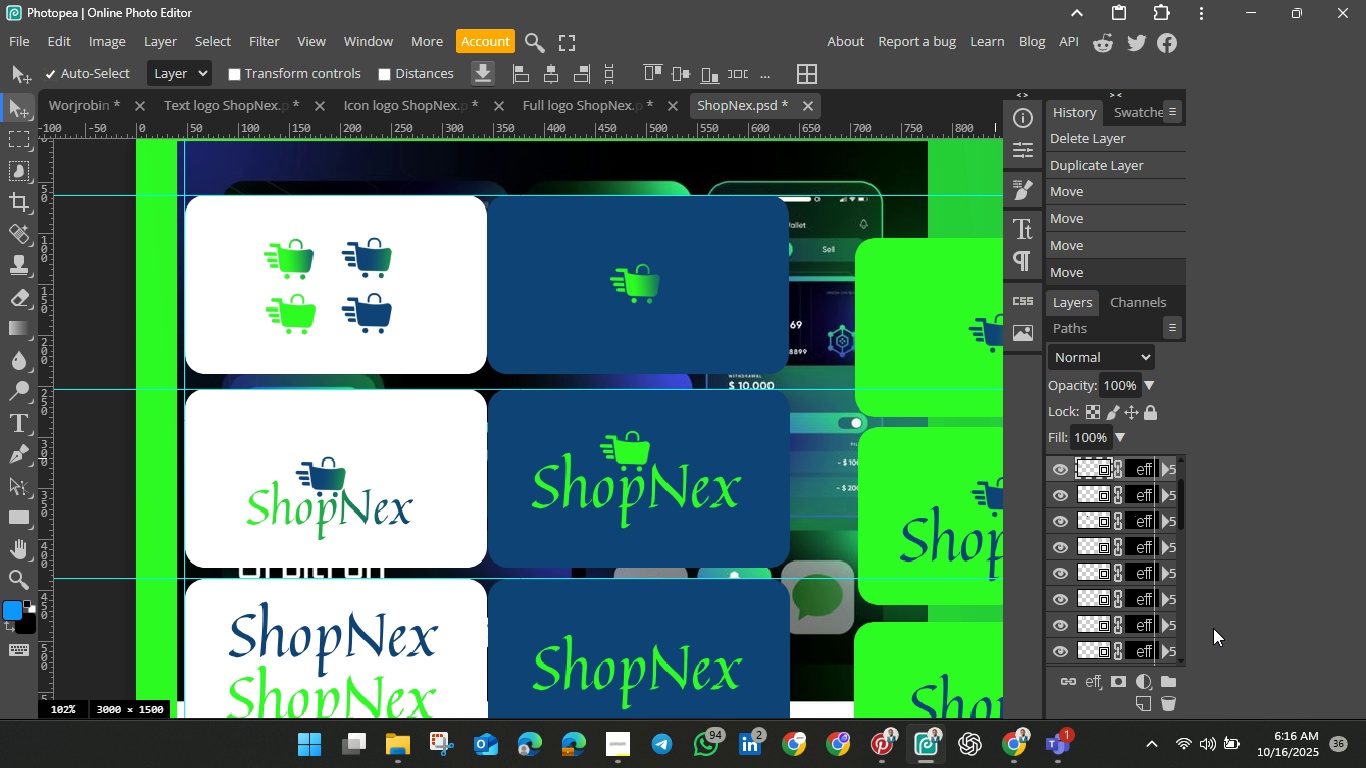 
key(ArrowUp)
 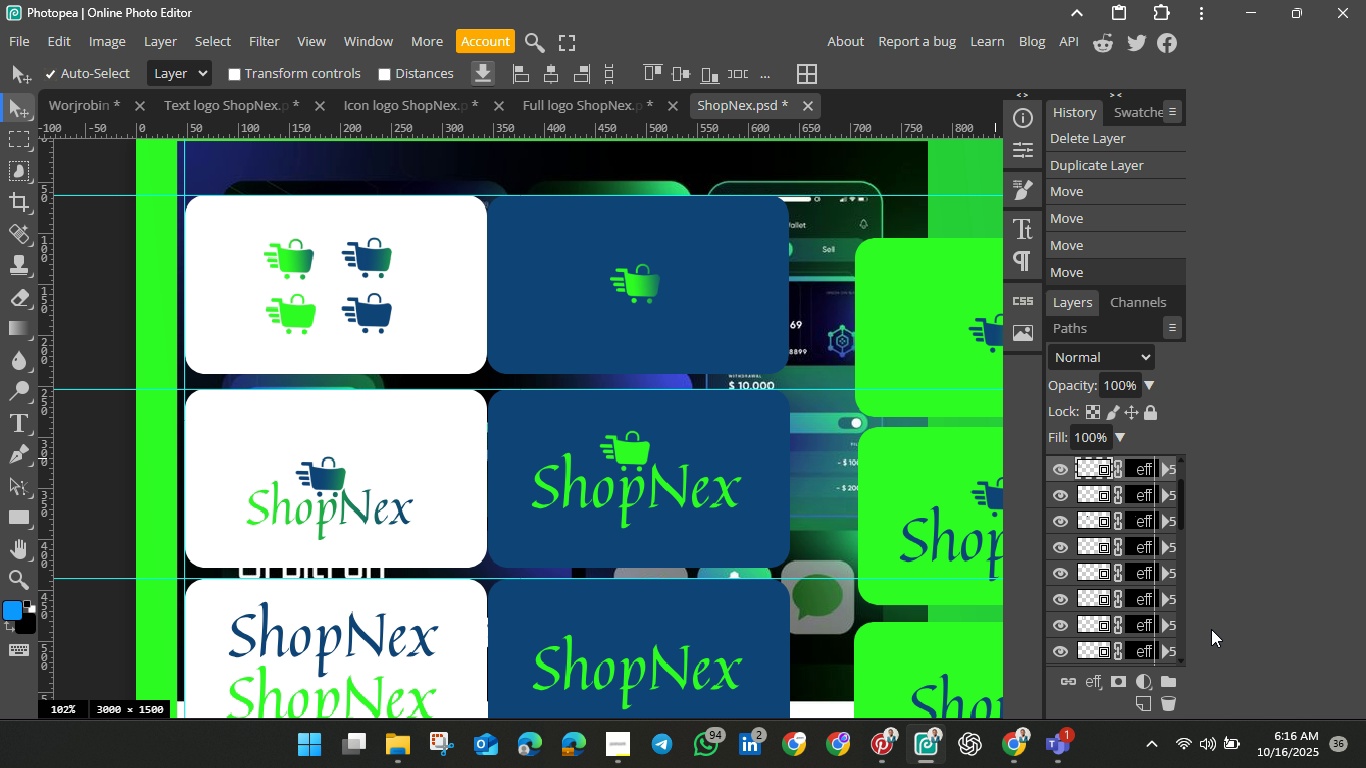 
scroll: coordinate [371, 542], scroll_direction: down, amount: 2.0
 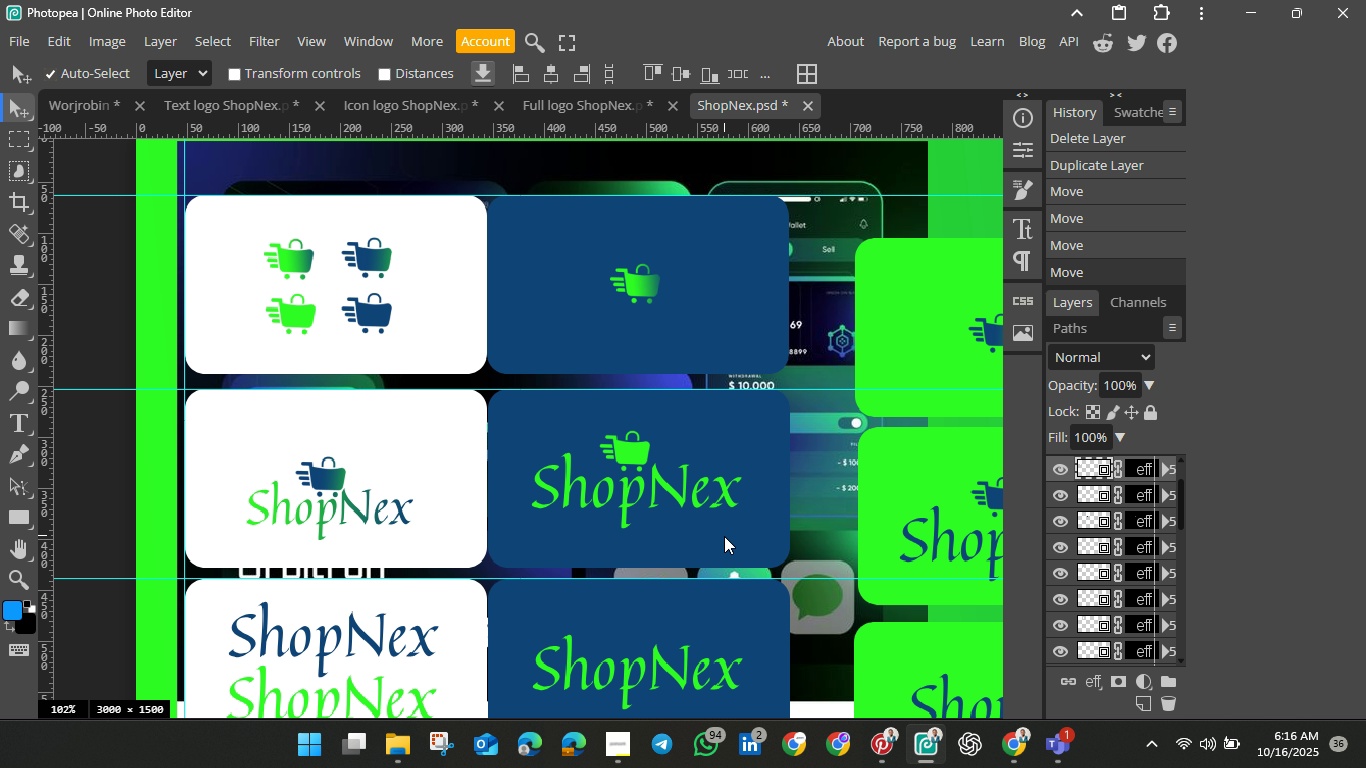 
scroll: coordinate [724, 536], scroll_direction: up, amount: 2.0
 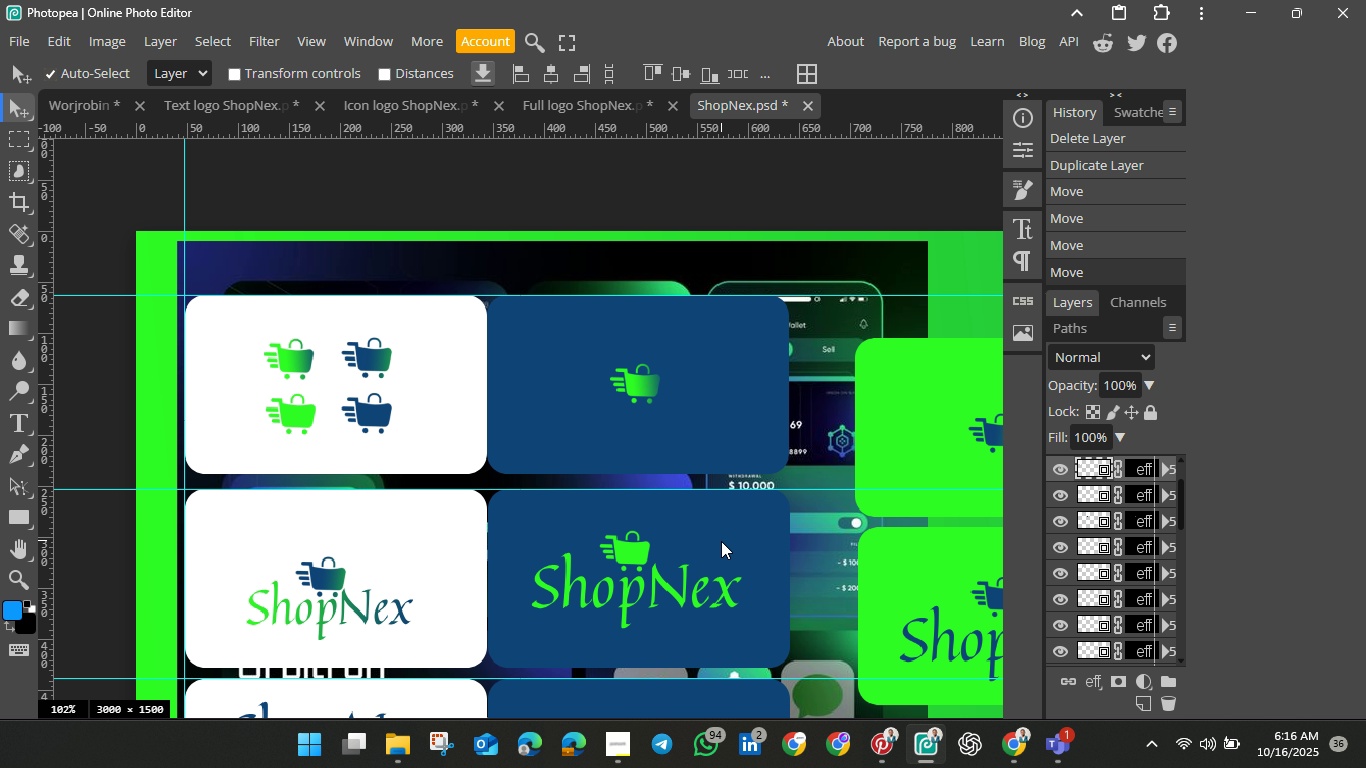 
wait(8.18)
 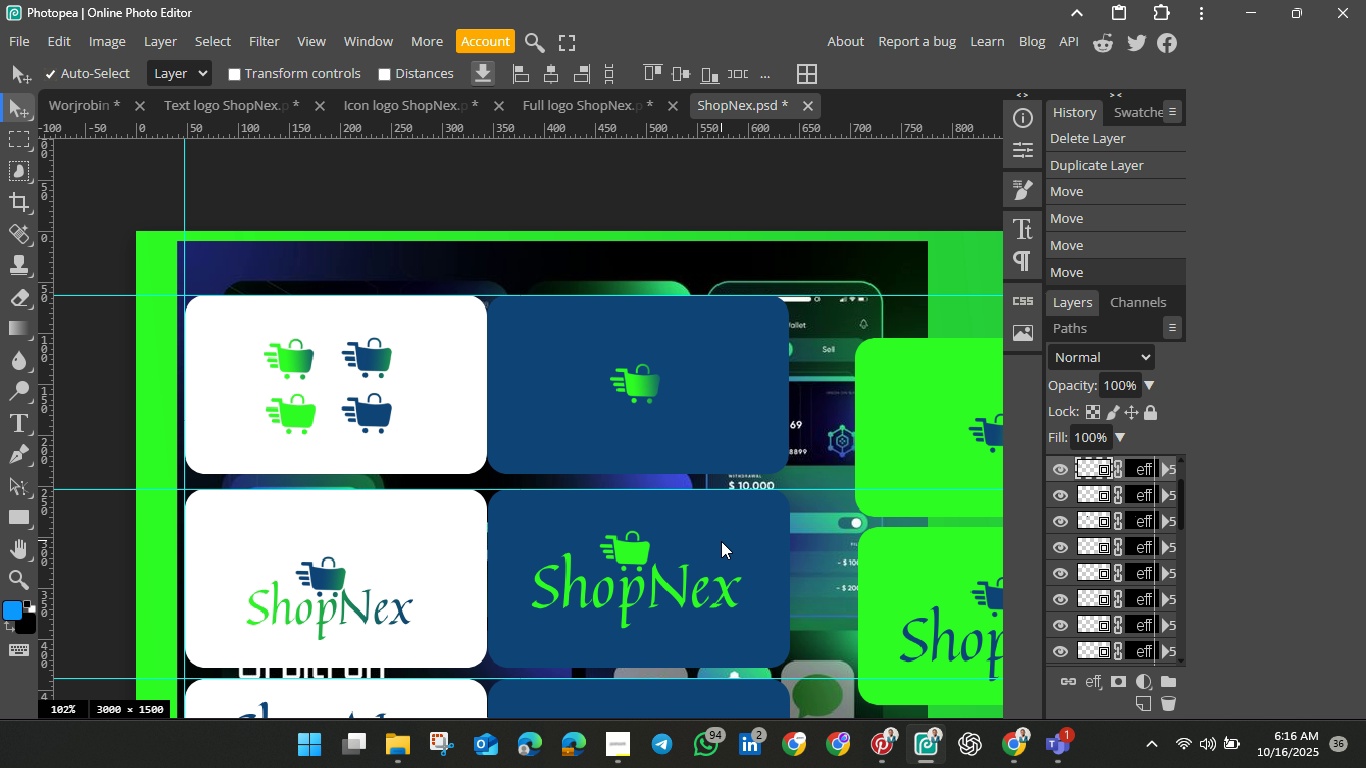 
scroll: coordinate [721, 541], scroll_direction: down, amount: 1.0
 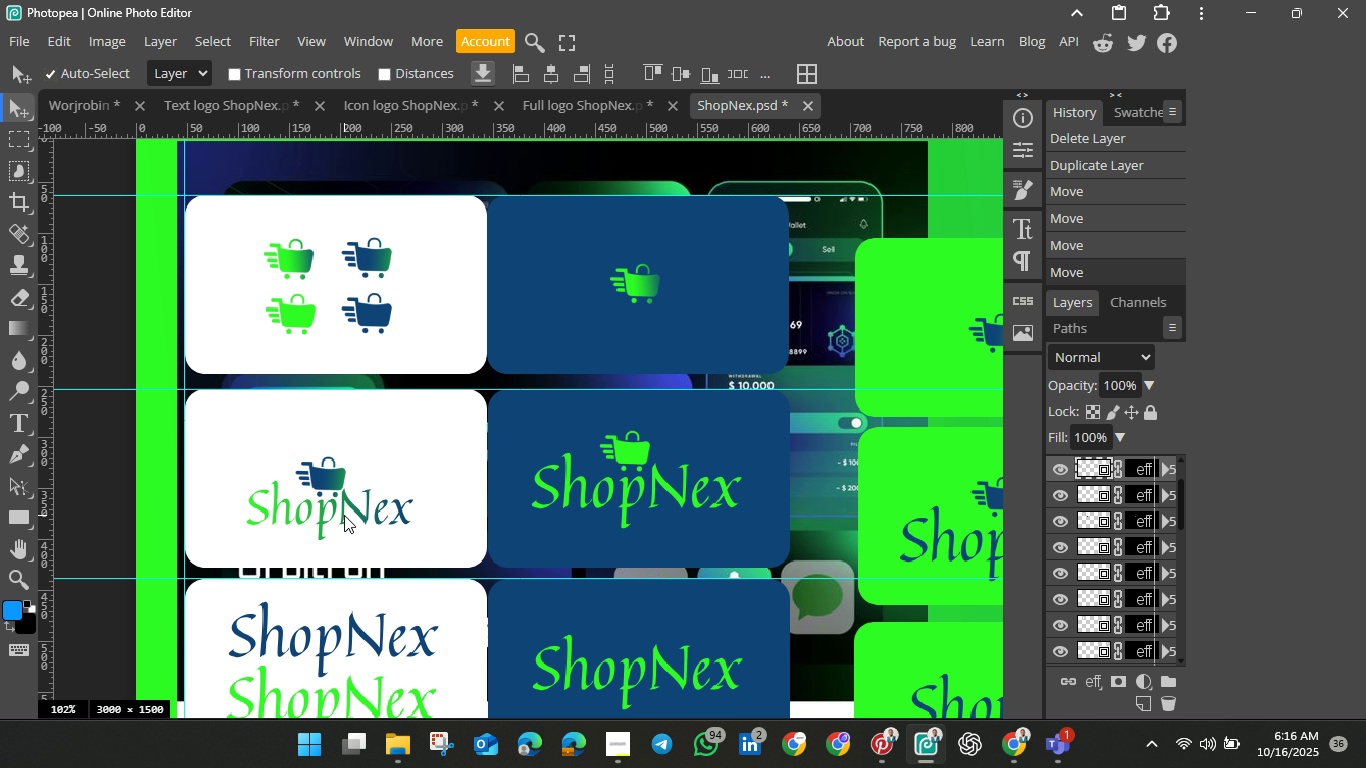 
wait(7.72)
 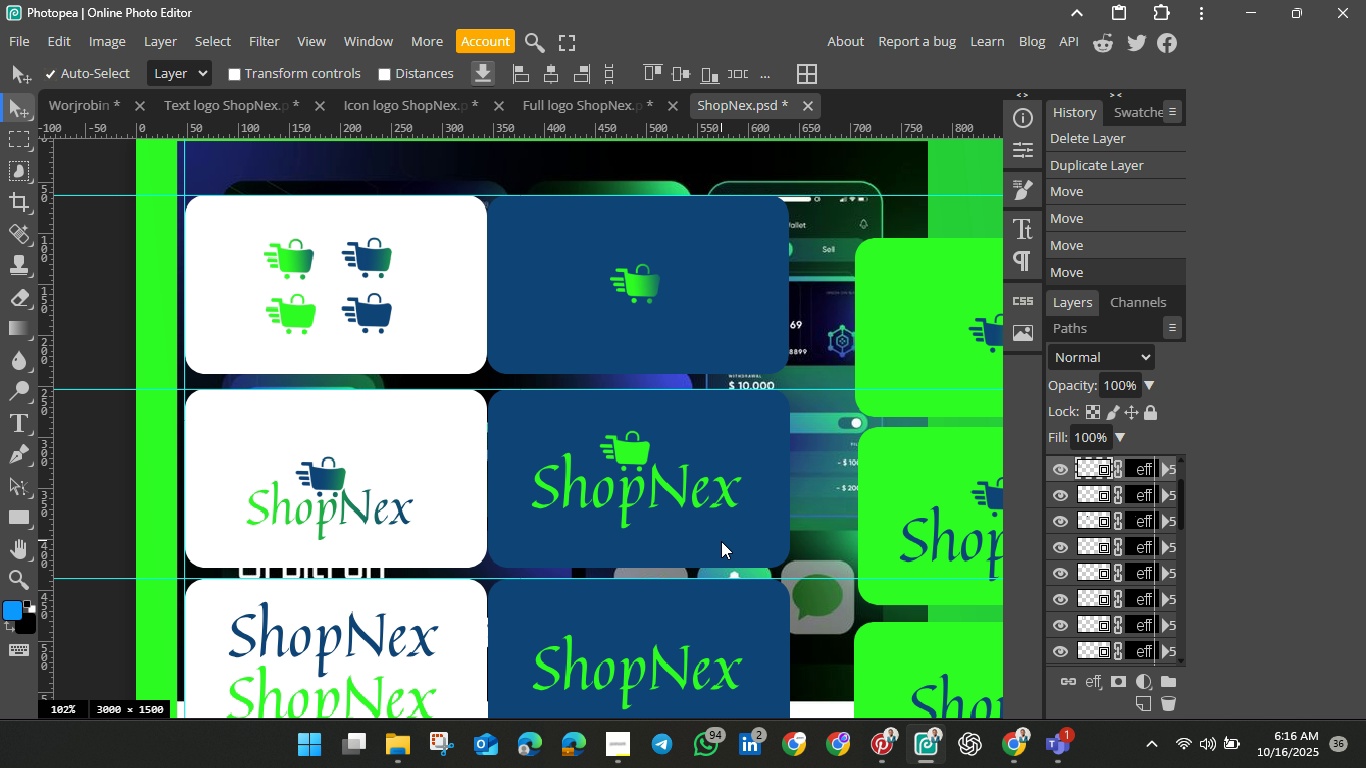 
hold_key(key=ShiftLeft, duration=1.44)
 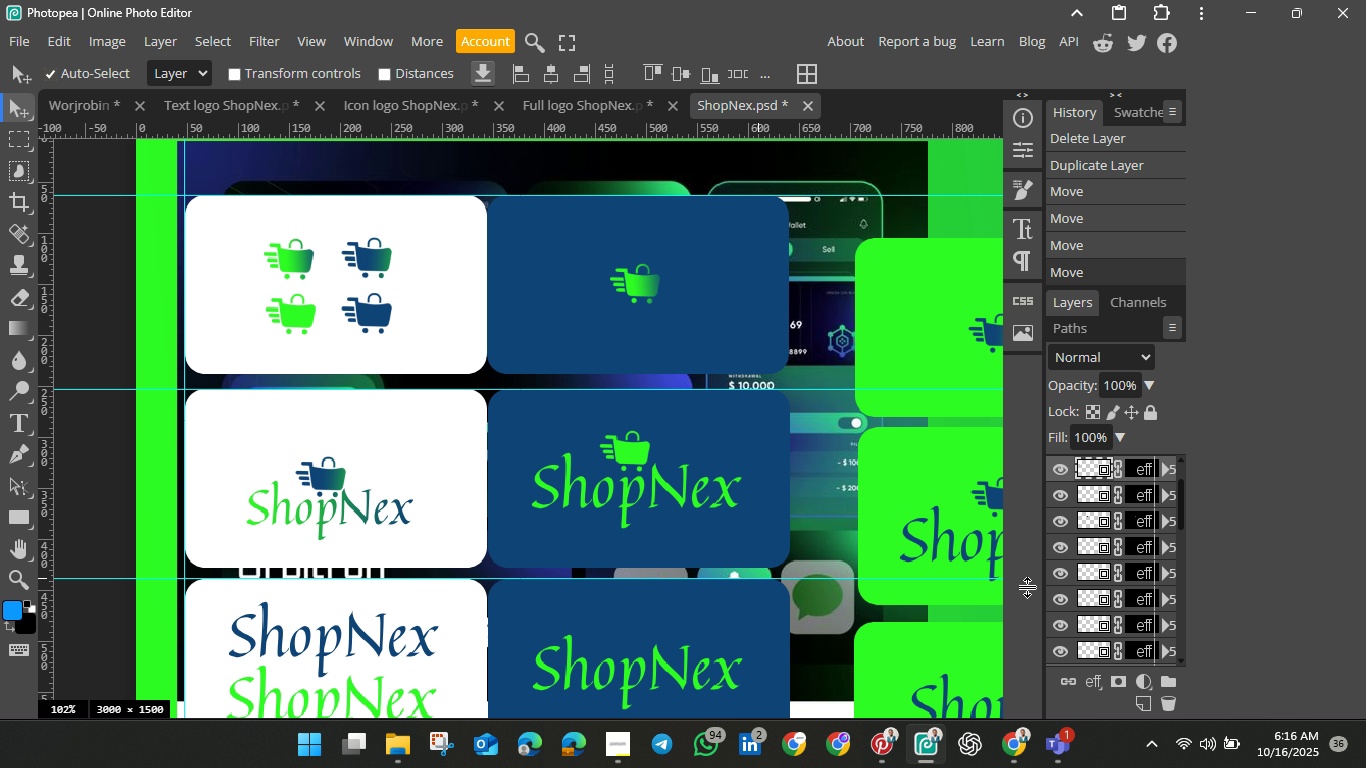 
left_click([322, 522])
 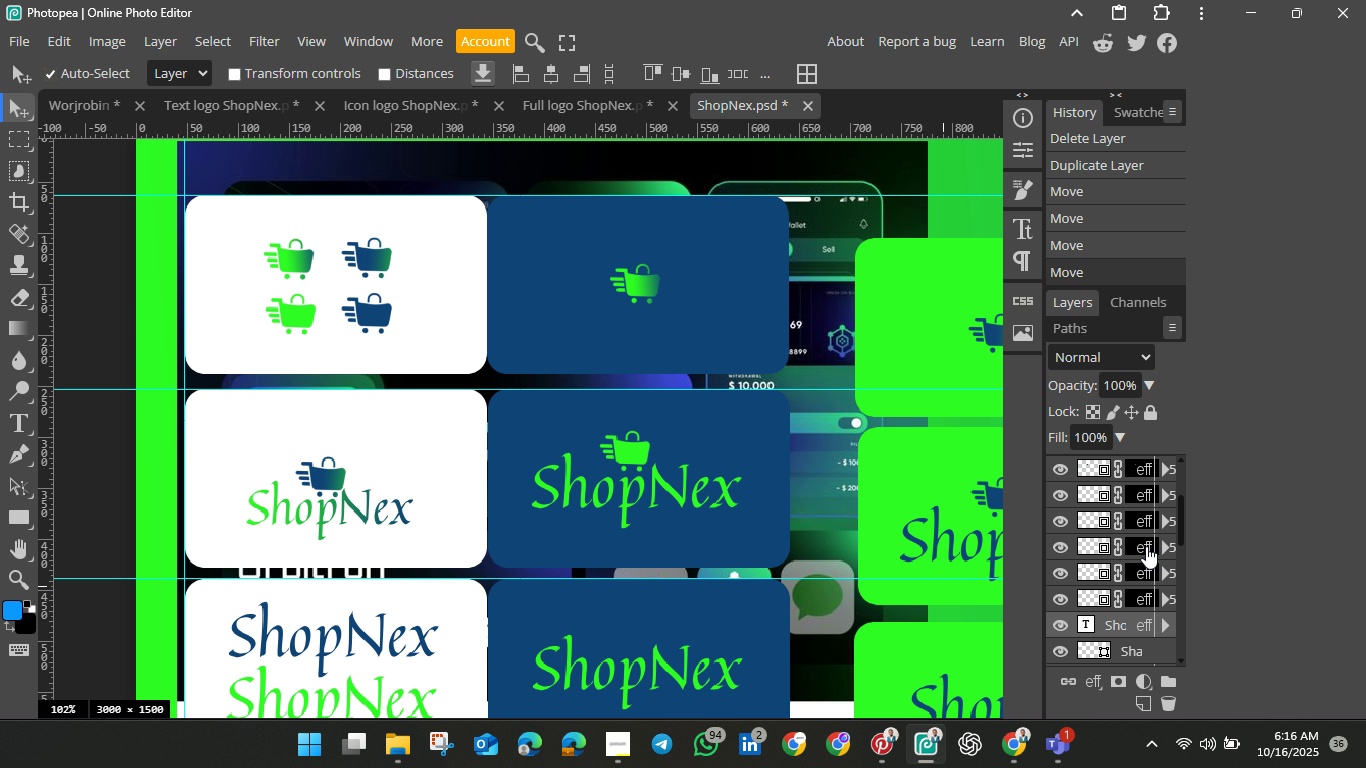 
scroll: coordinate [1146, 546], scroll_direction: down, amount: 2.0
 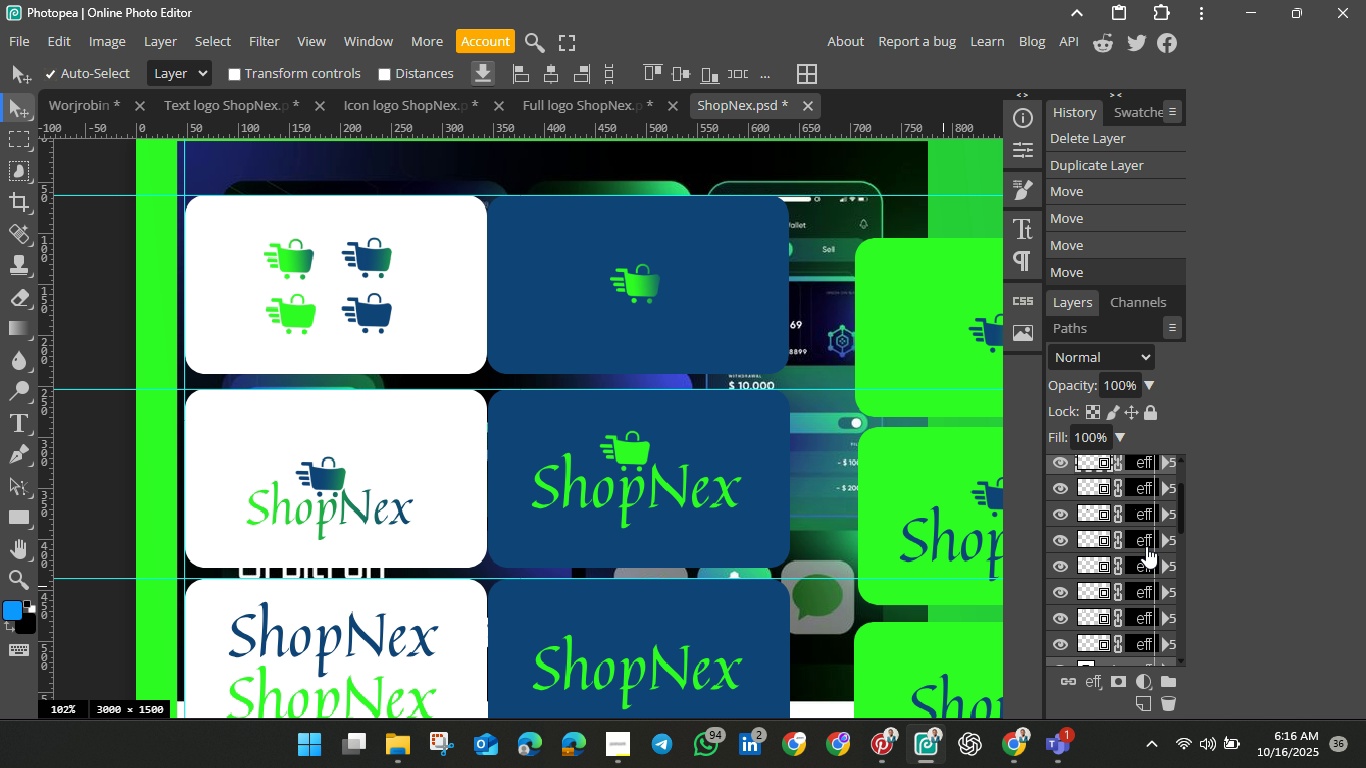 
scroll: coordinate [1146, 546], scroll_direction: up, amount: 2.0
 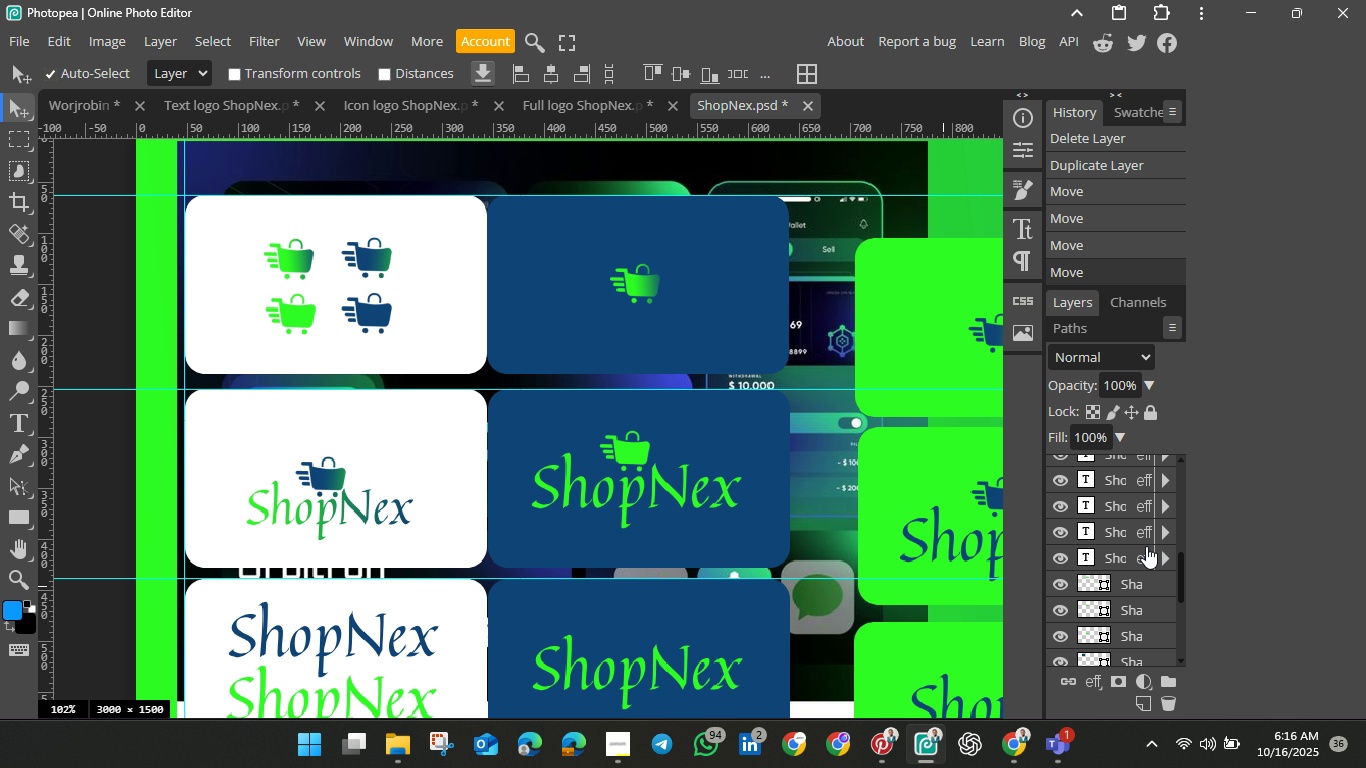 
scroll: coordinate [1146, 546], scroll_direction: down, amount: 4.0
 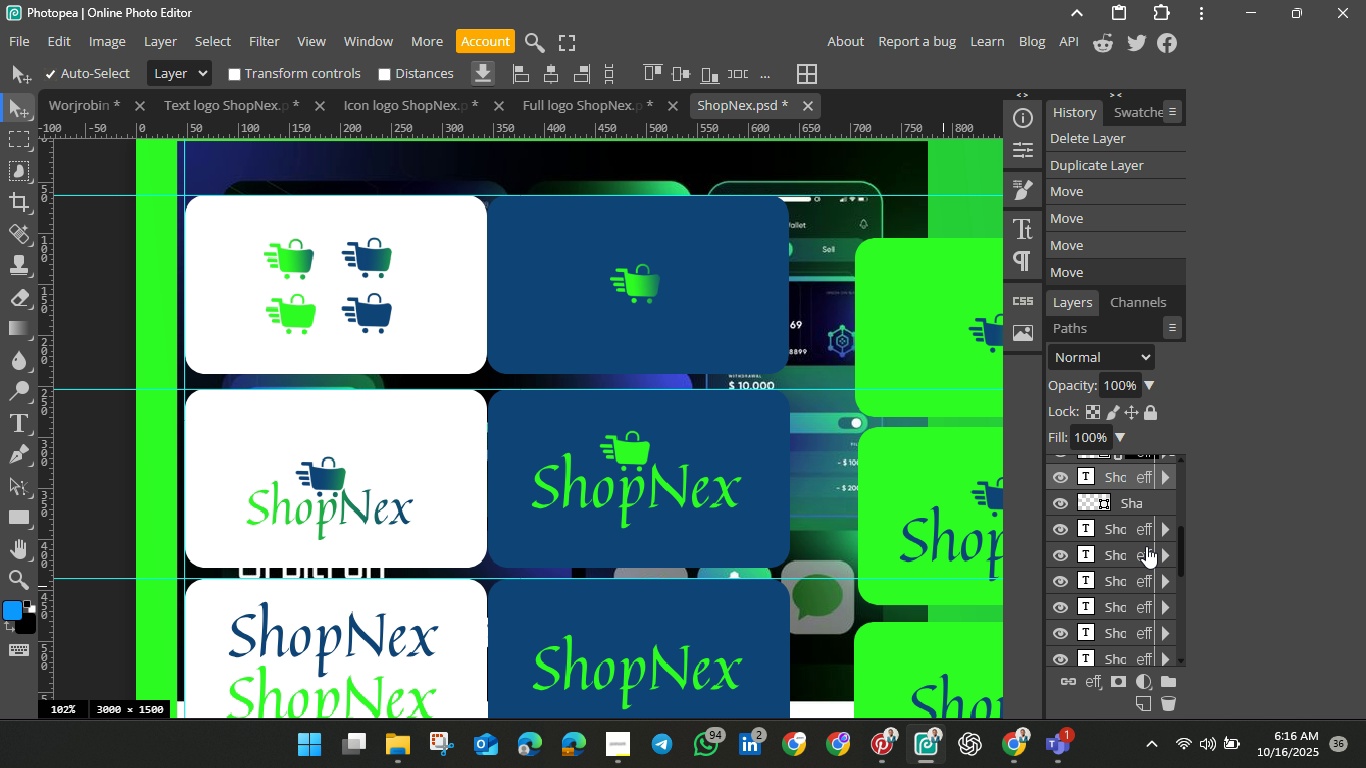 
scroll: coordinate [1146, 546], scroll_direction: up, amount: 3.0
 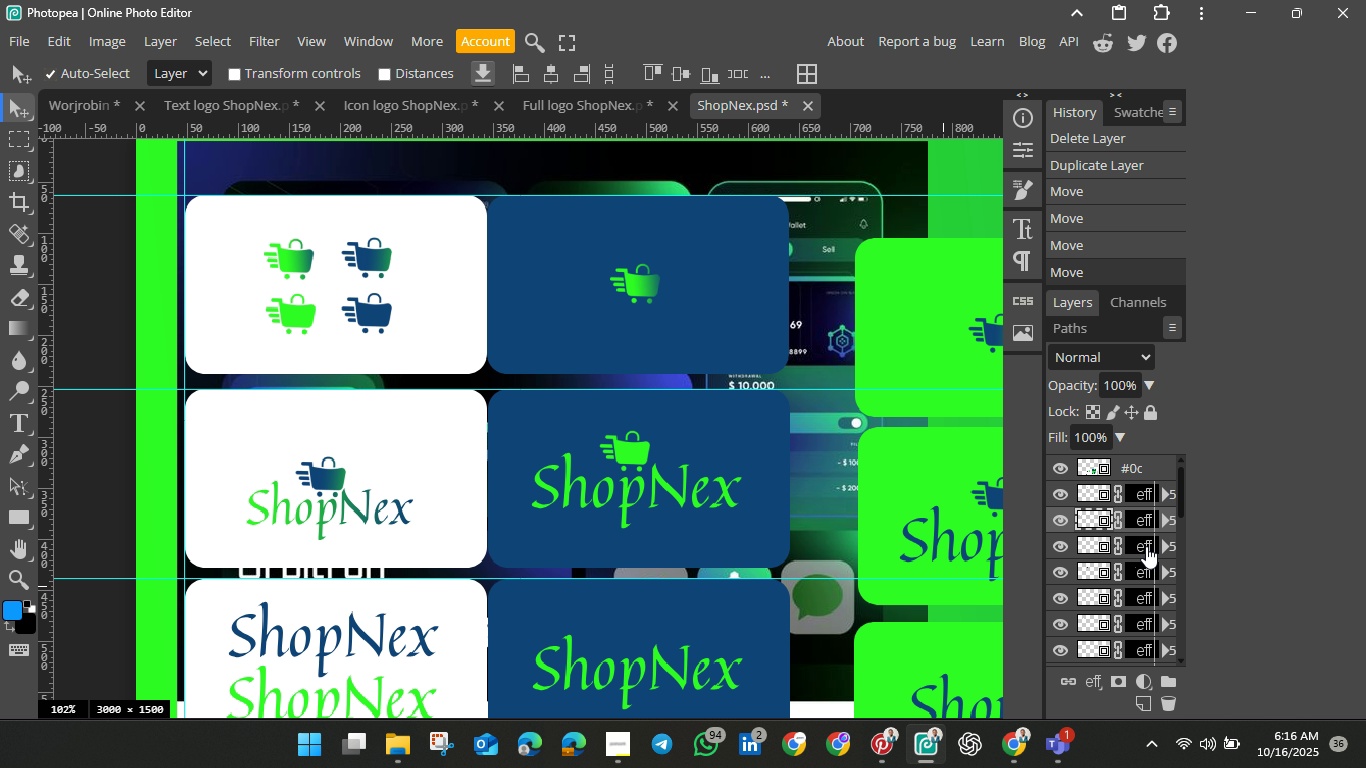 
scroll: coordinate [1146, 546], scroll_direction: down, amount: 4.0
 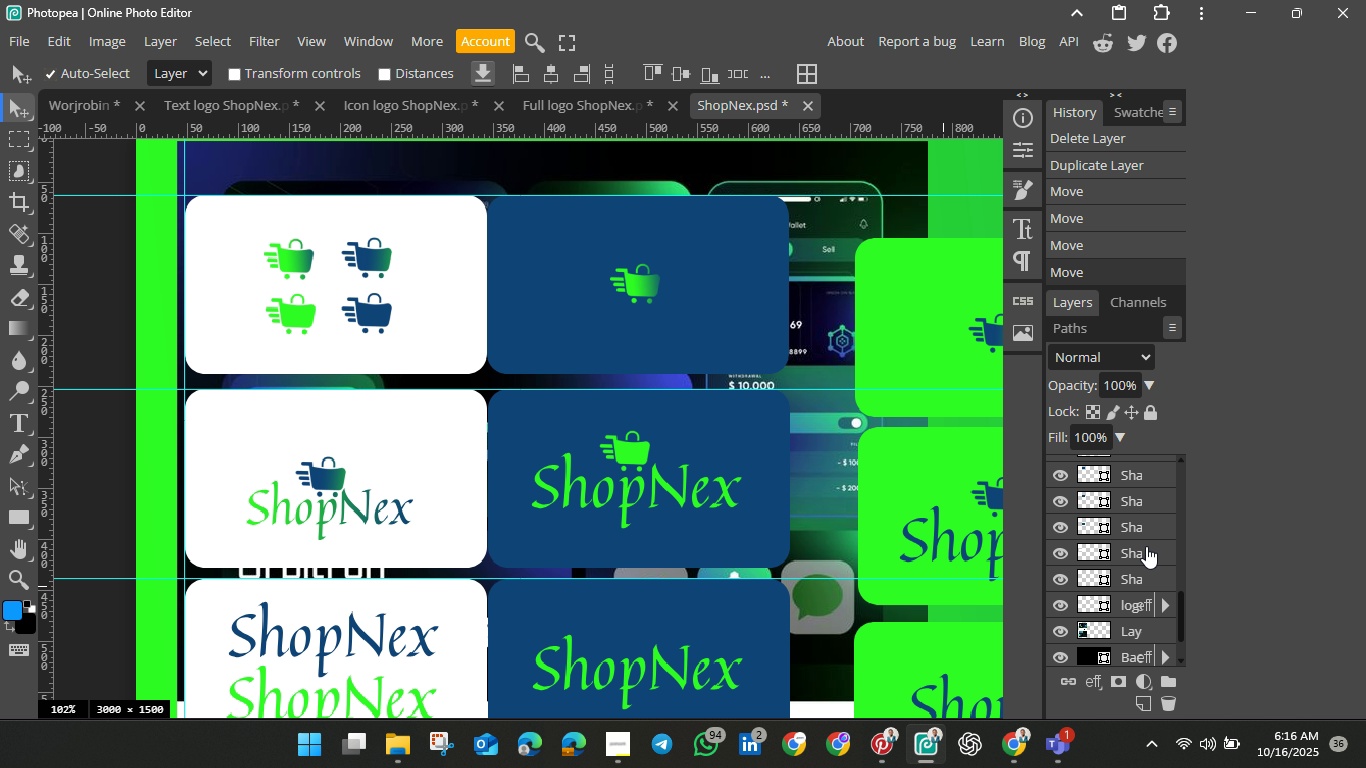 
scroll: coordinate [1146, 546], scroll_direction: up, amount: 3.0
 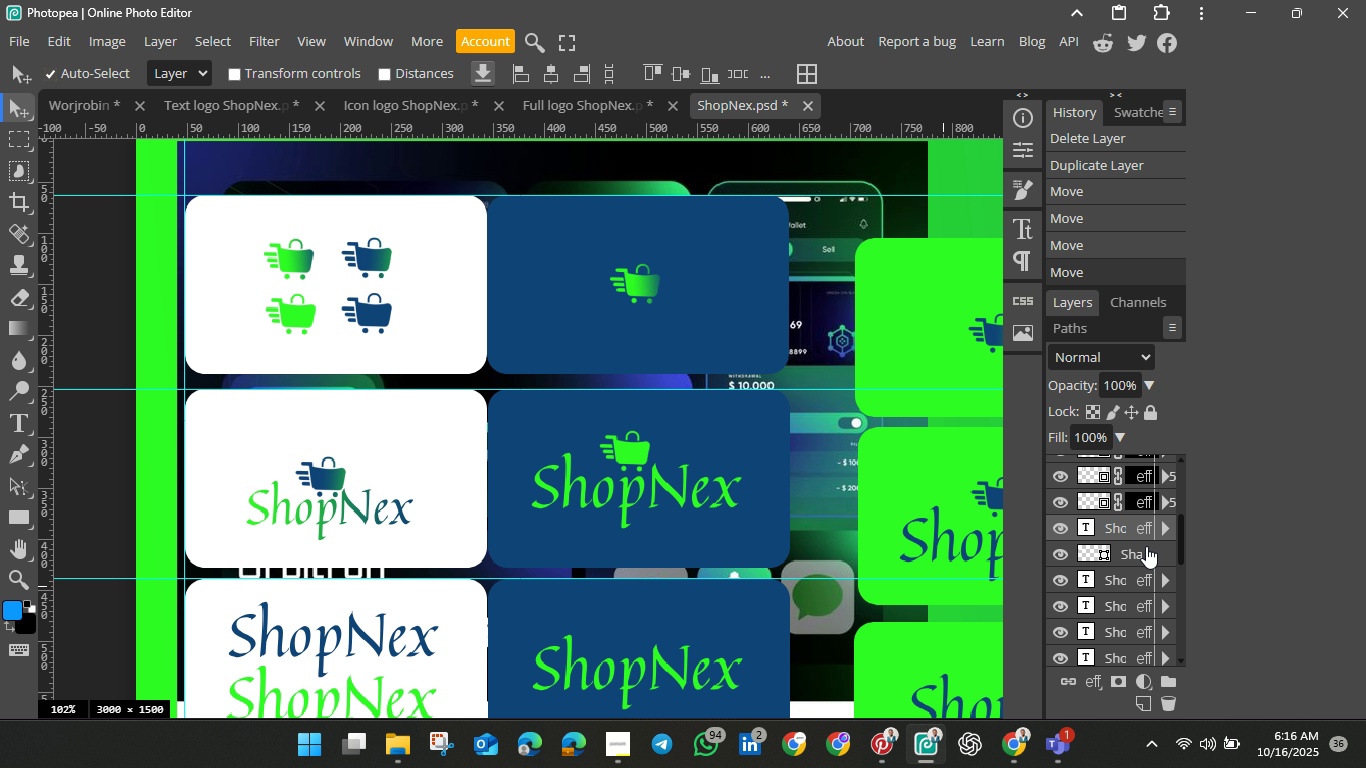 
scroll: coordinate [1146, 546], scroll_direction: down, amount: 2.0
 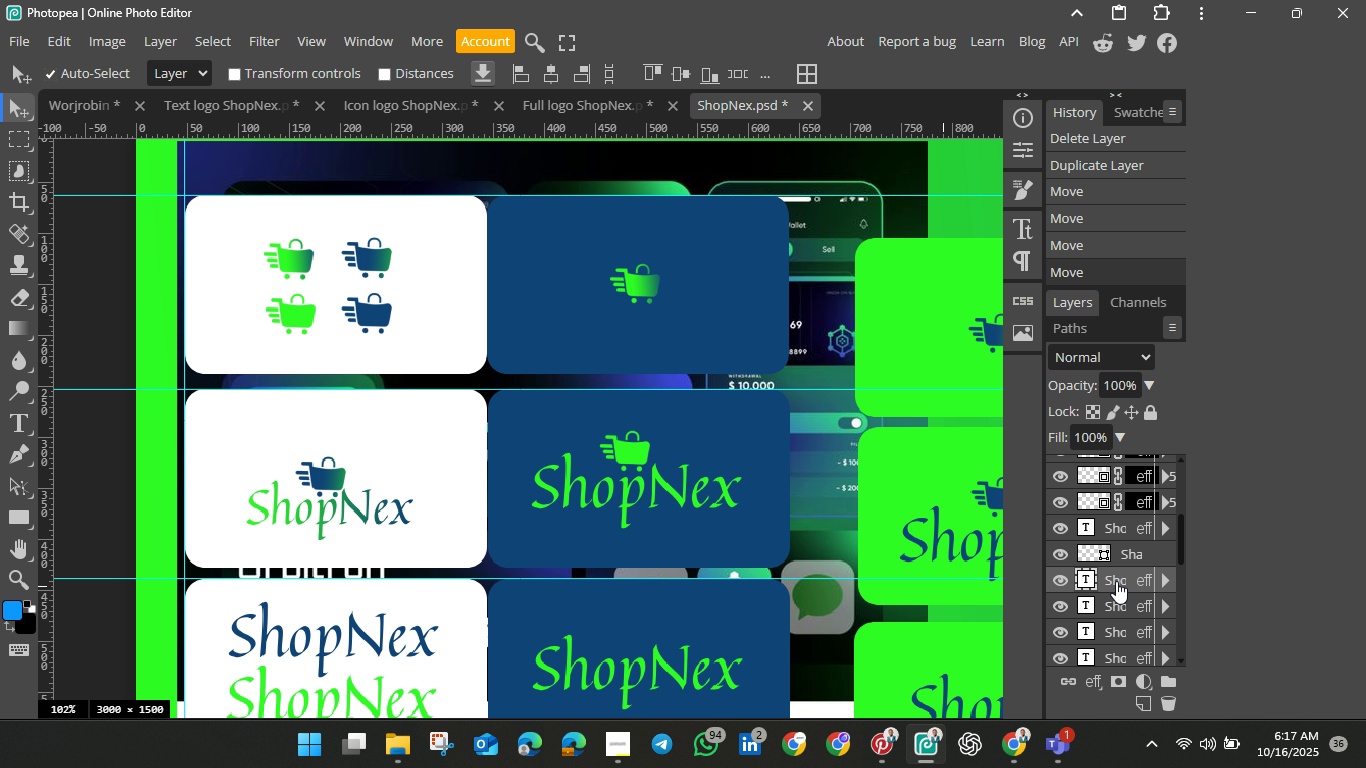 
key(Control+T)
 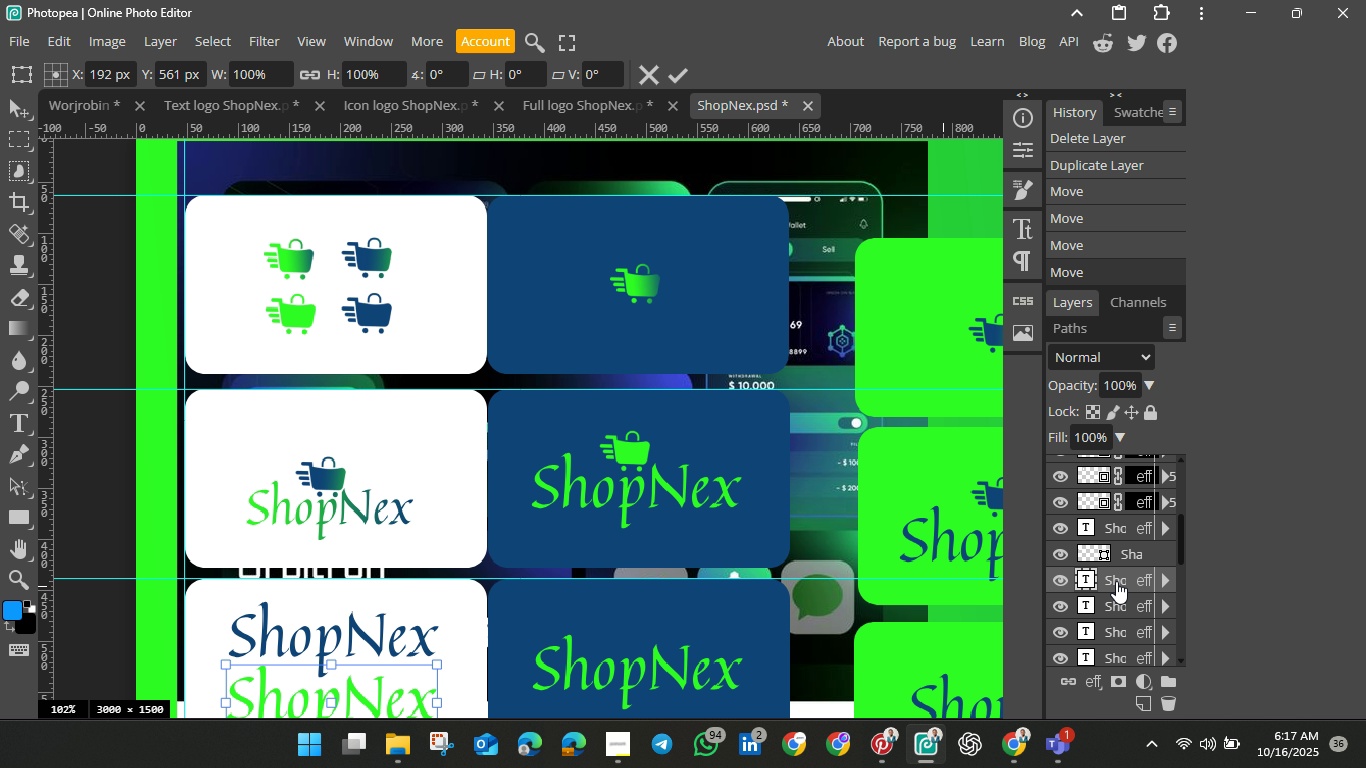 
double_click([1116, 580])
 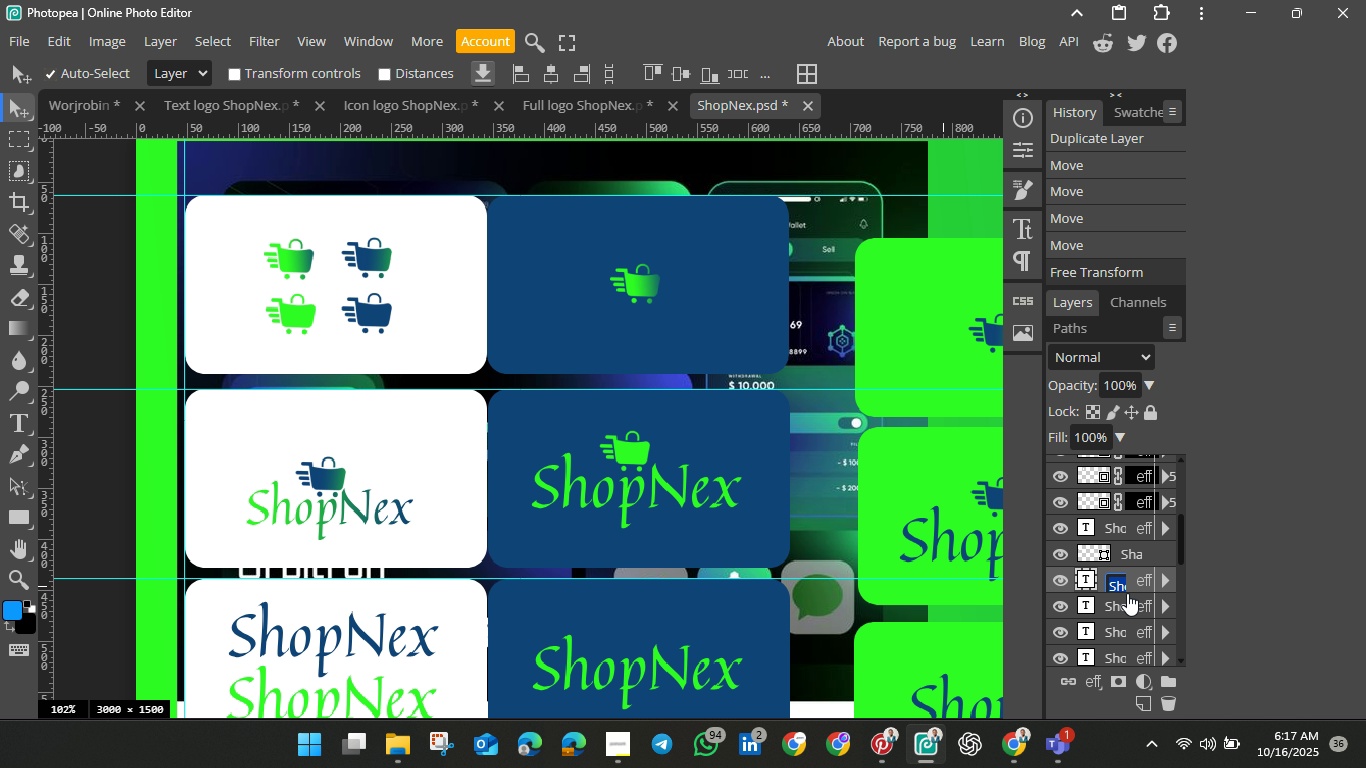 
wait(7.79)
 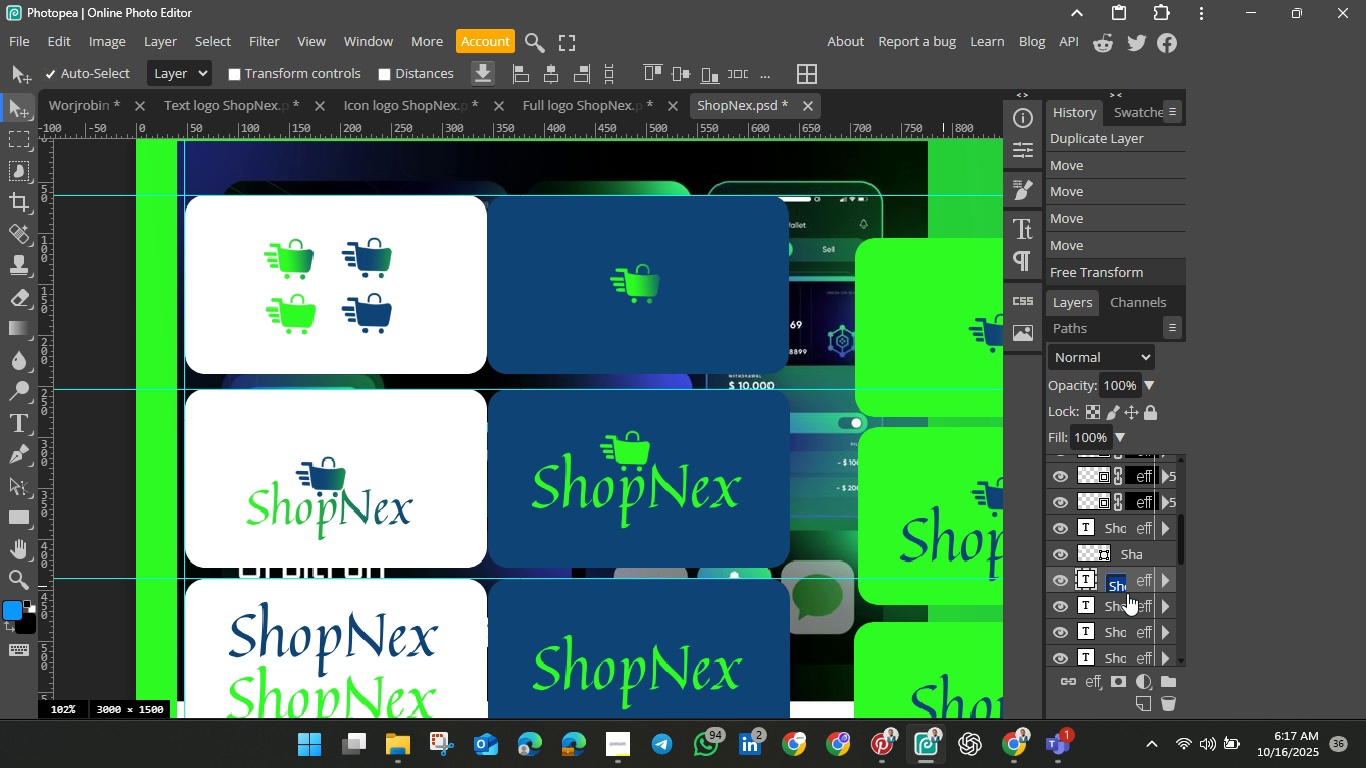 
key(Backspace)
 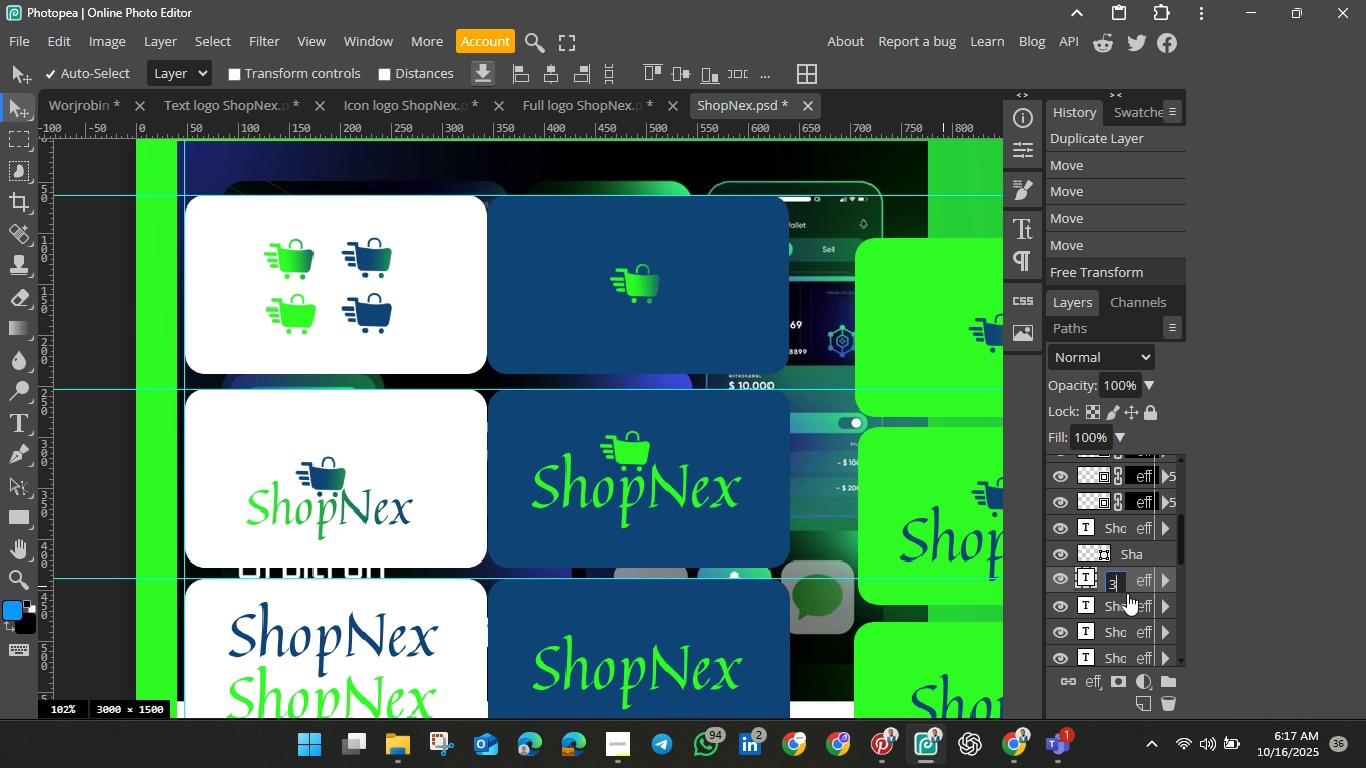 
key(3)
 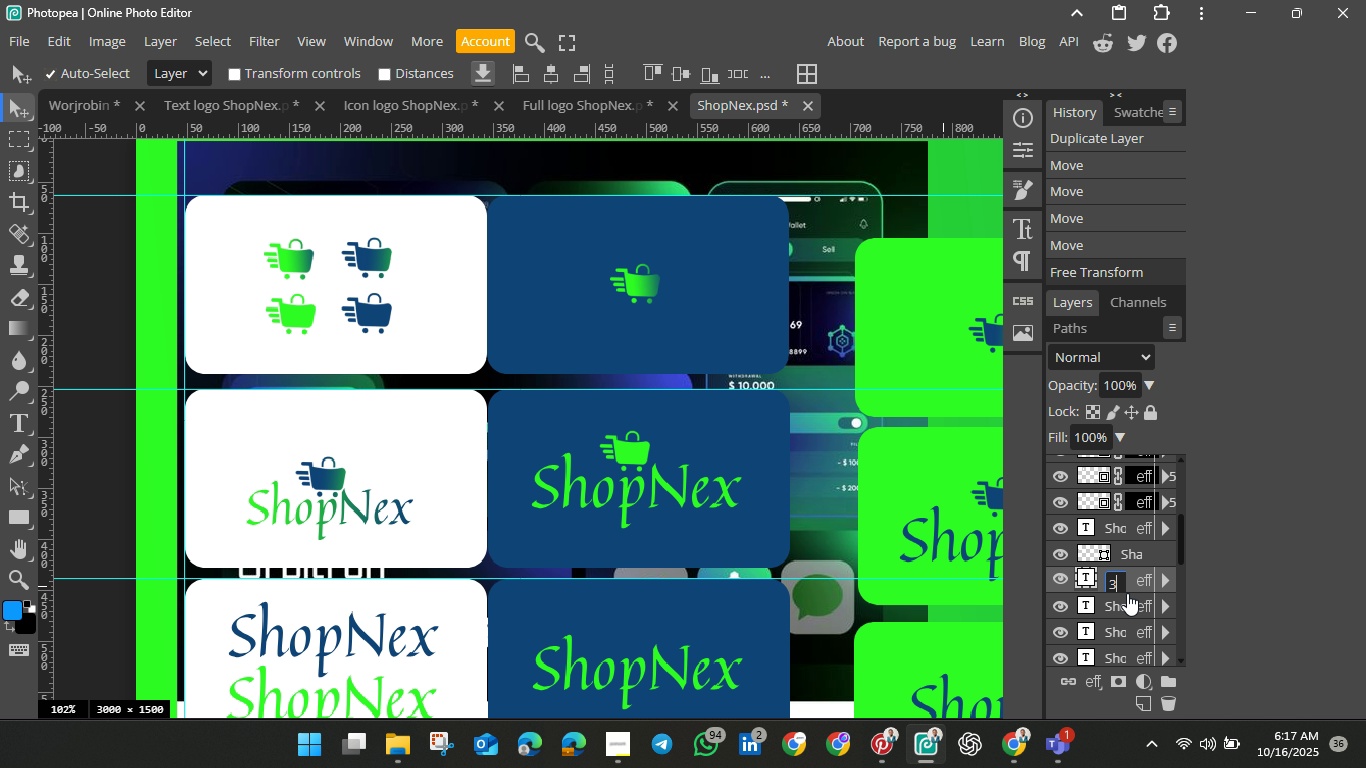 
key(Enter)
 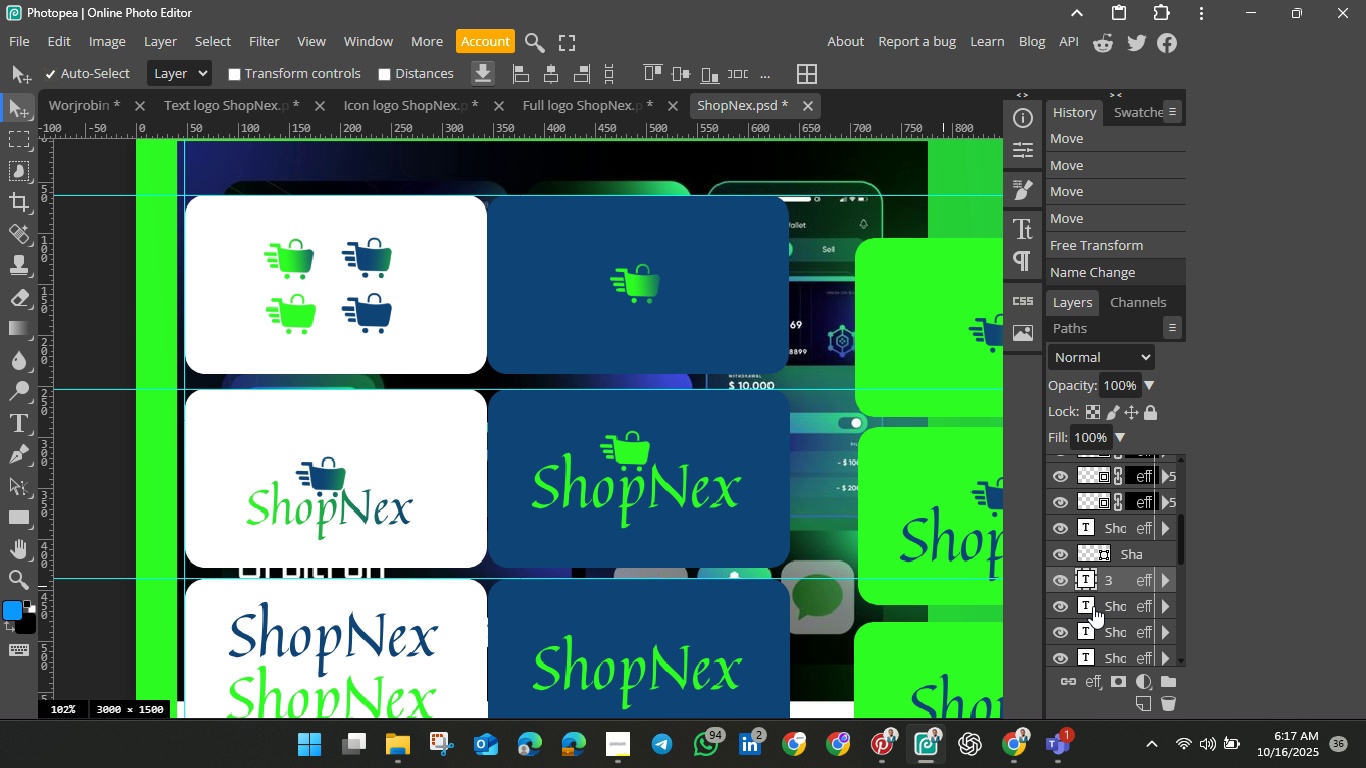 
left_click([1086, 602])
 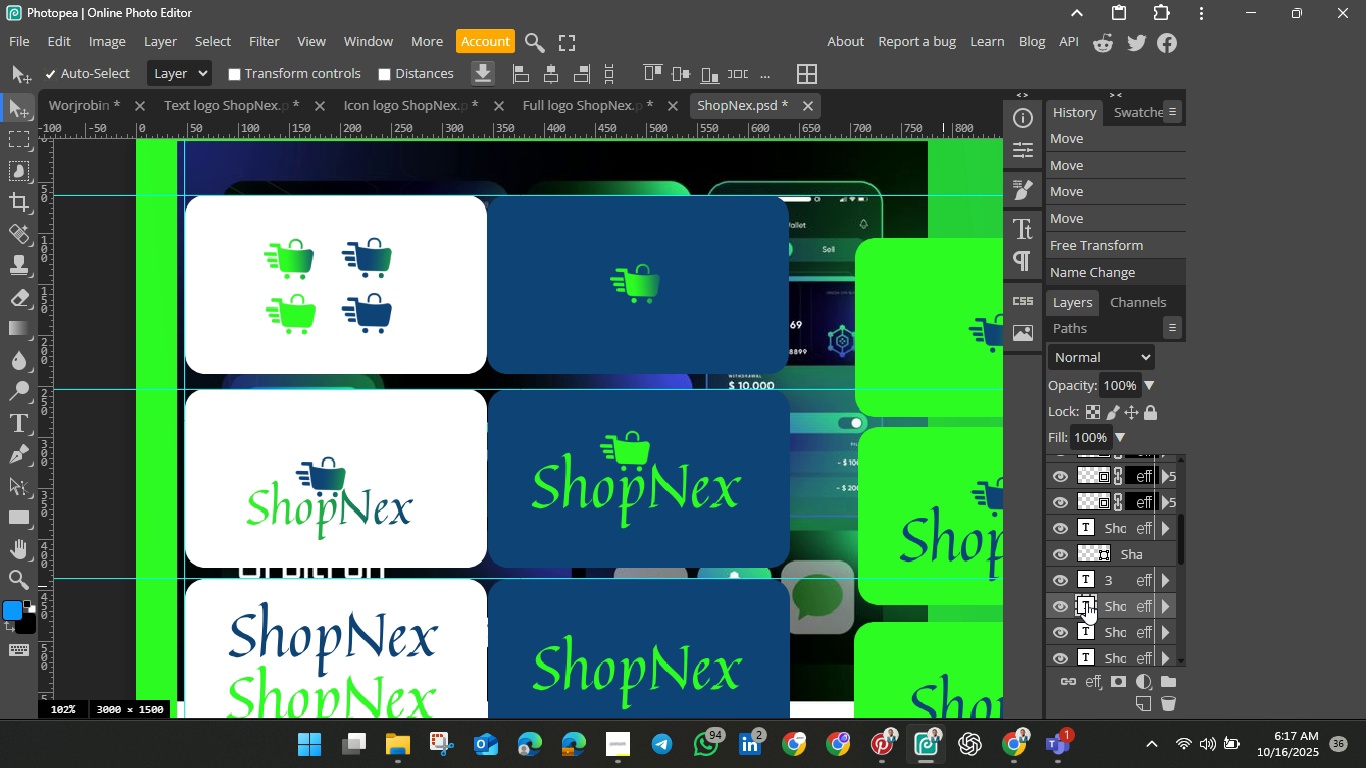 
key(Control+T)
 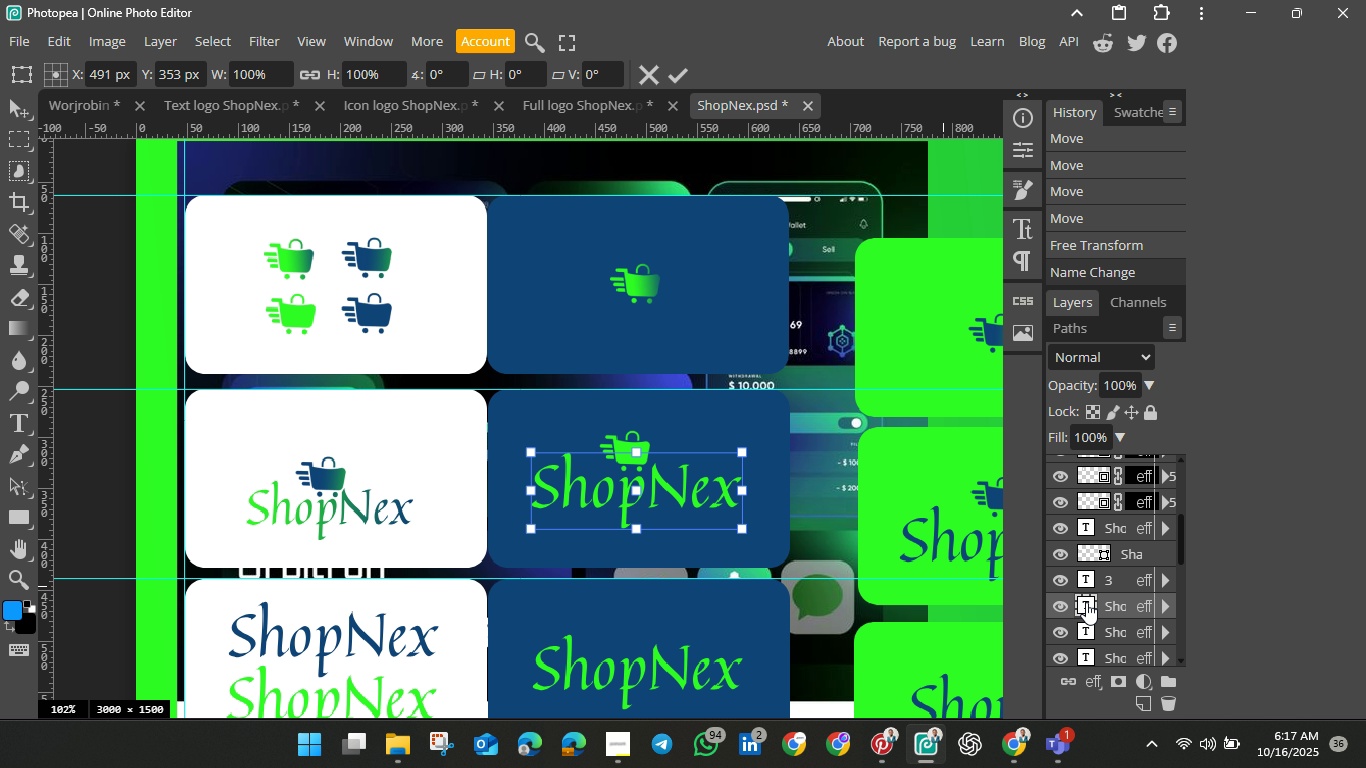 
wait(9.5)
 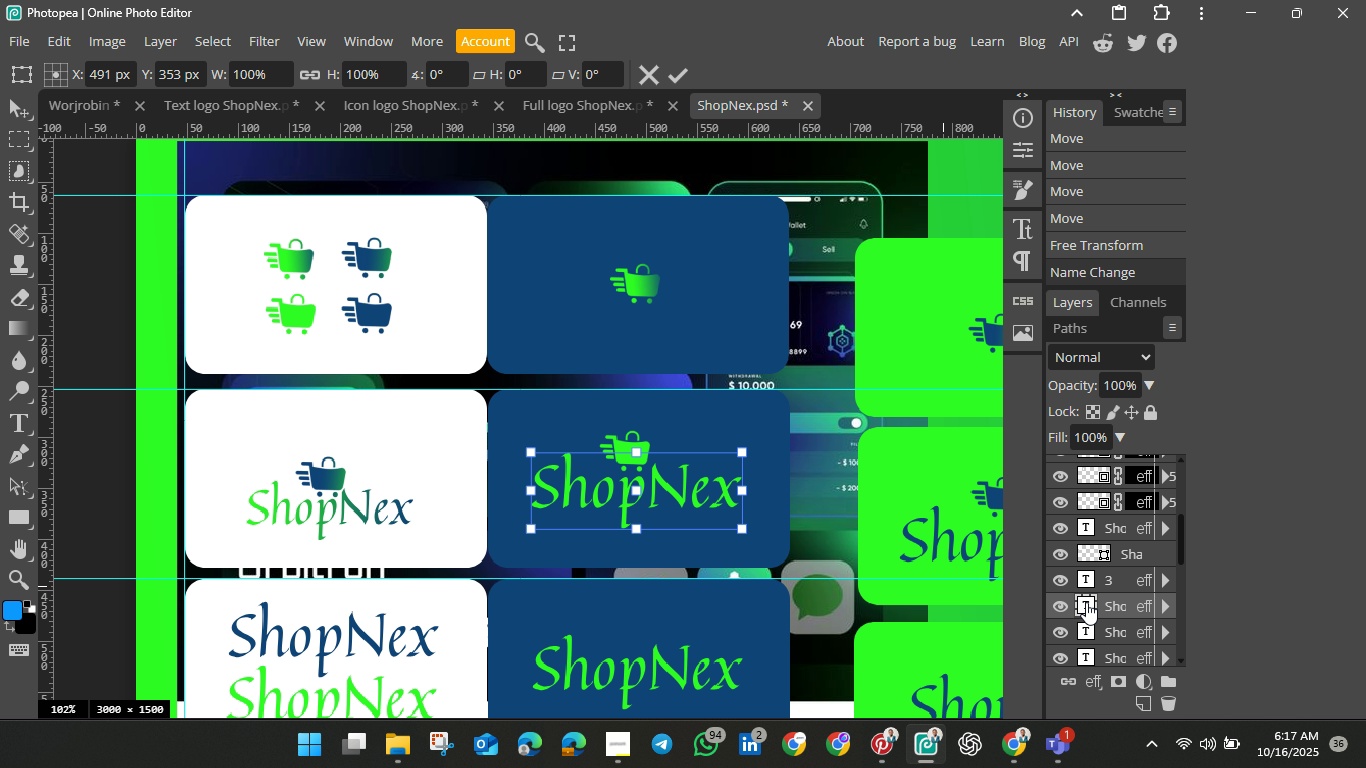 
double_click([1121, 606])
 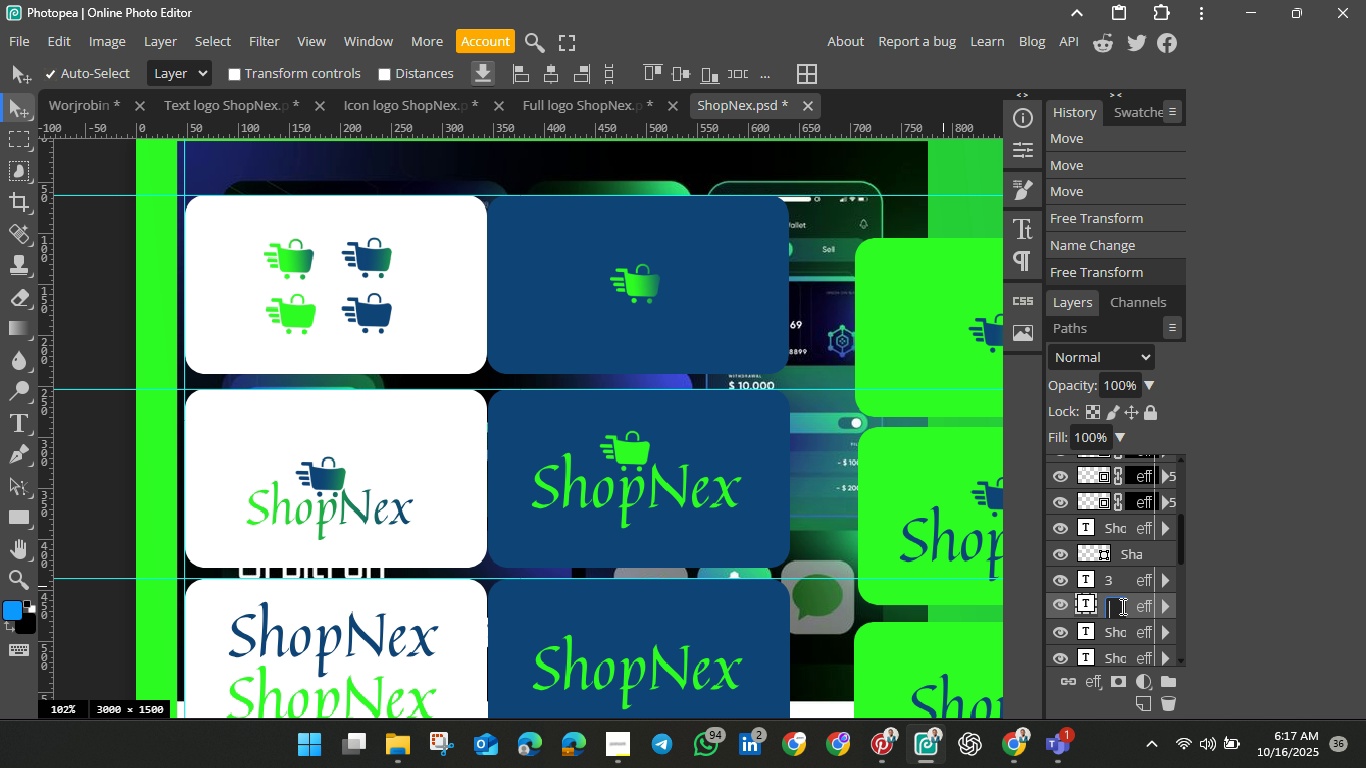 
key(Backspace)
 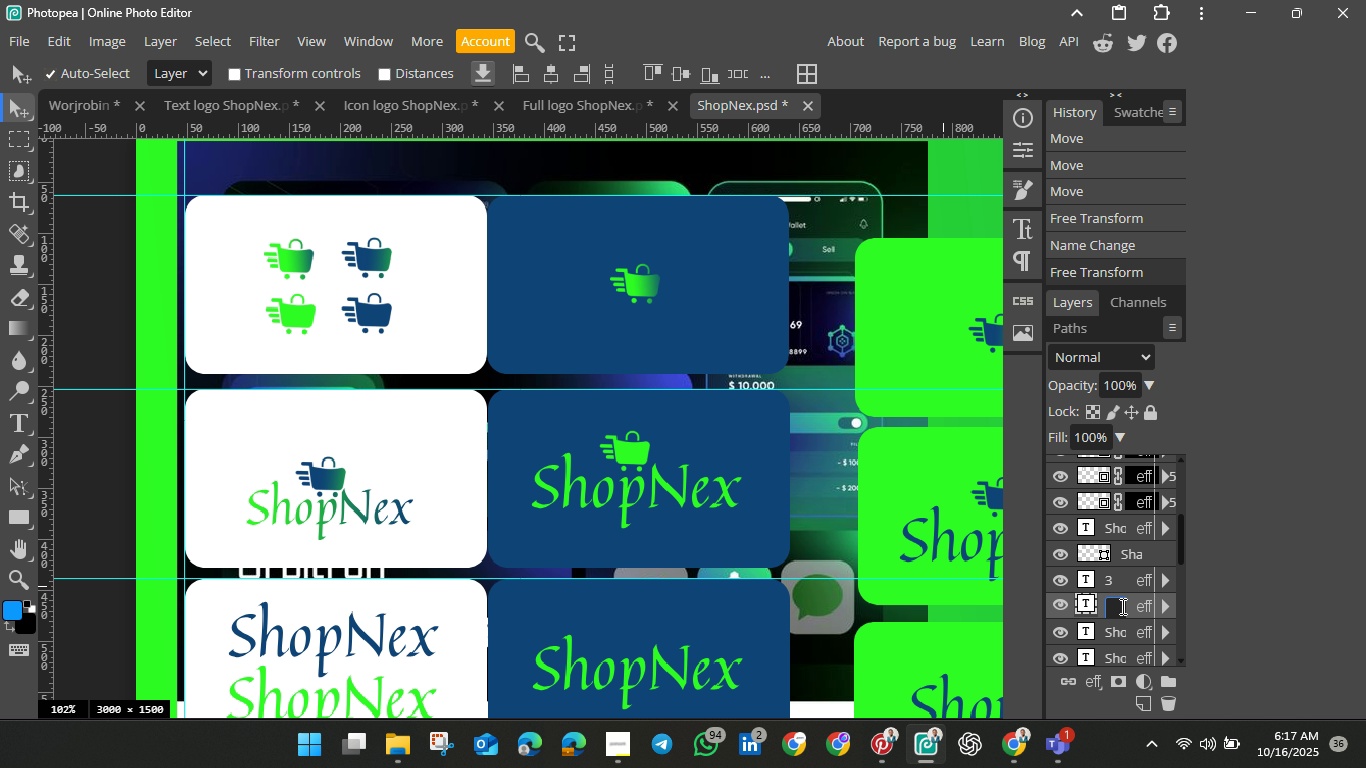 
key(4)
 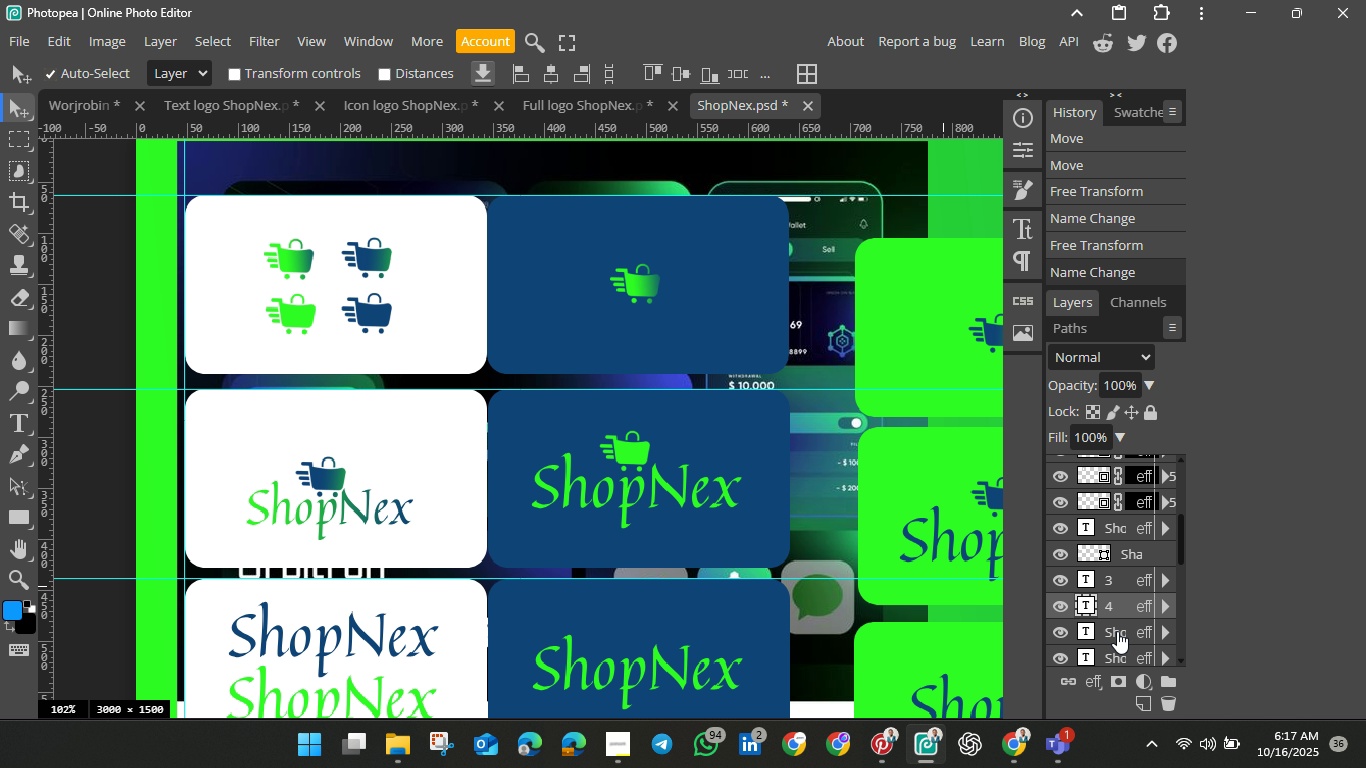 
double_click([1117, 631])
 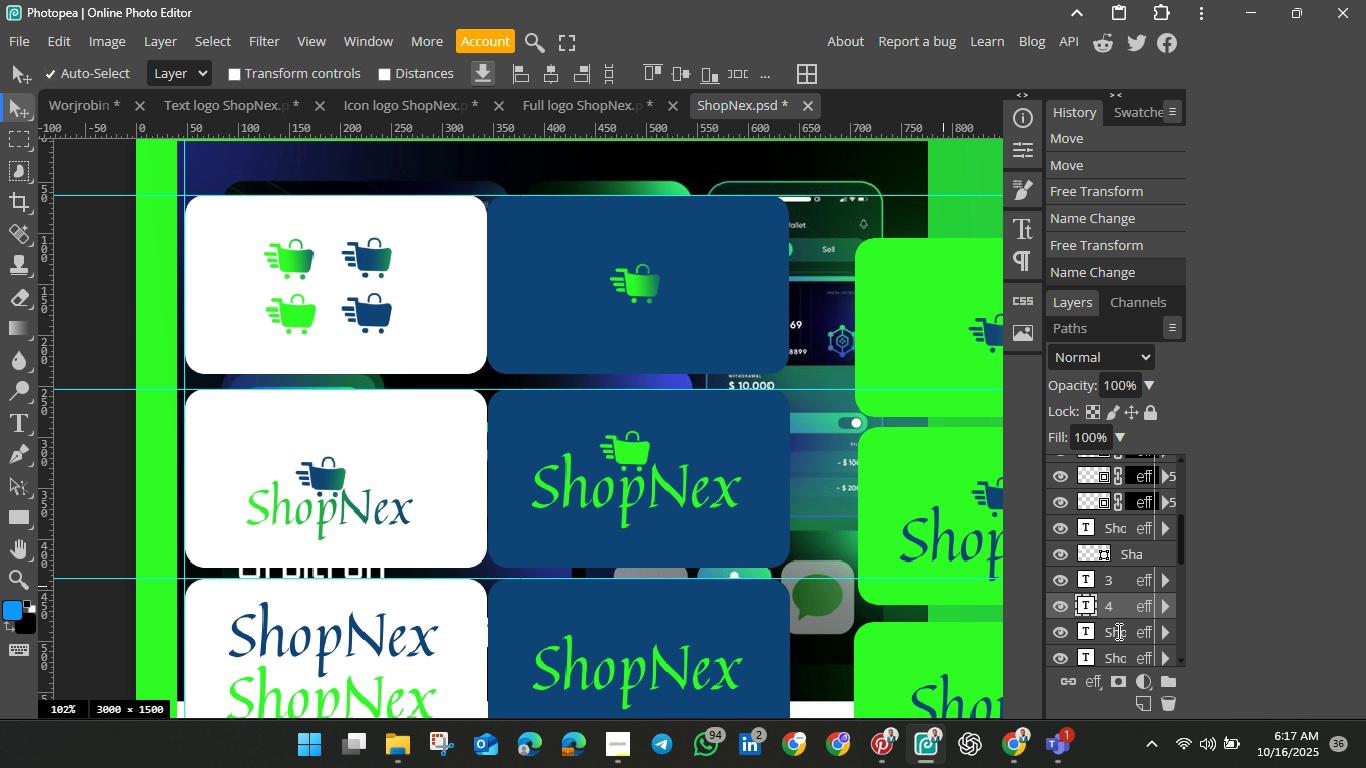 
triple_click([1117, 631])
 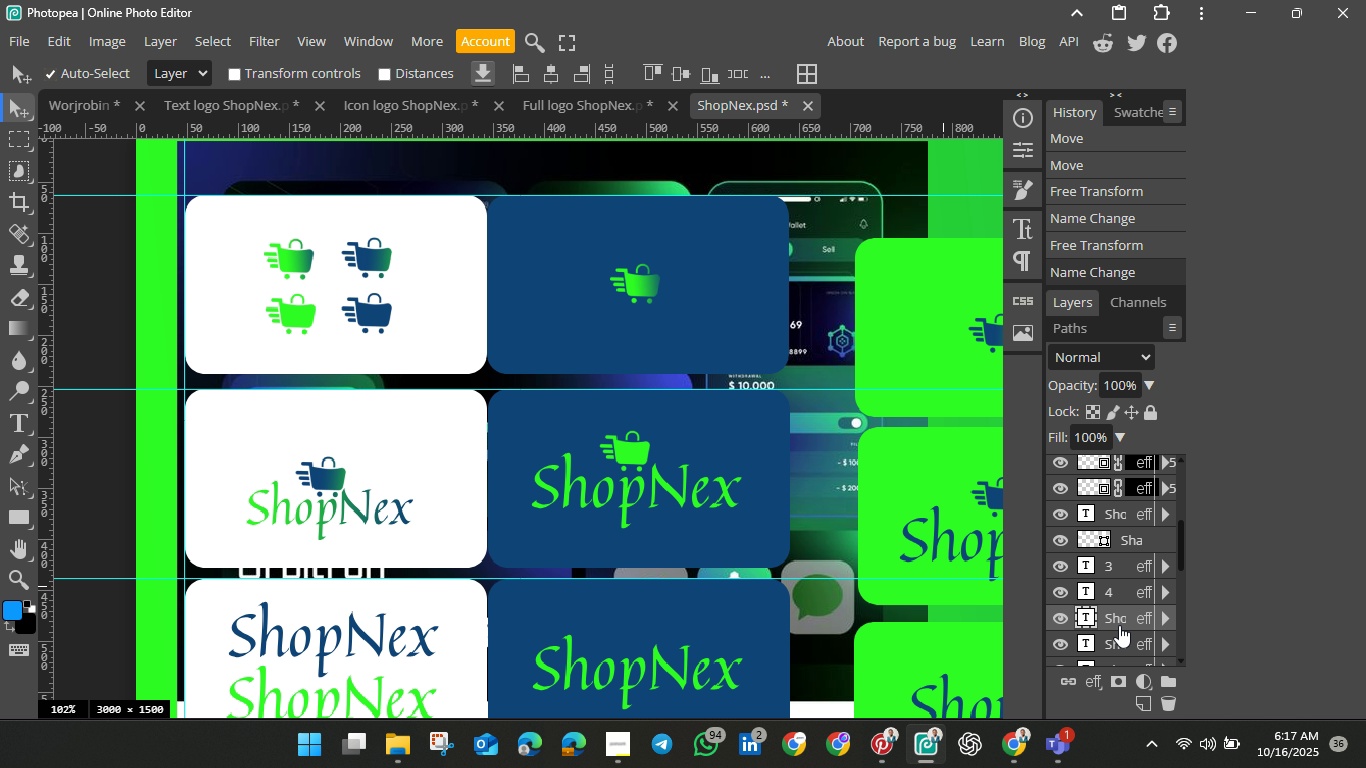 
scroll: coordinate [1119, 625], scroll_direction: down, amount: 2.0
 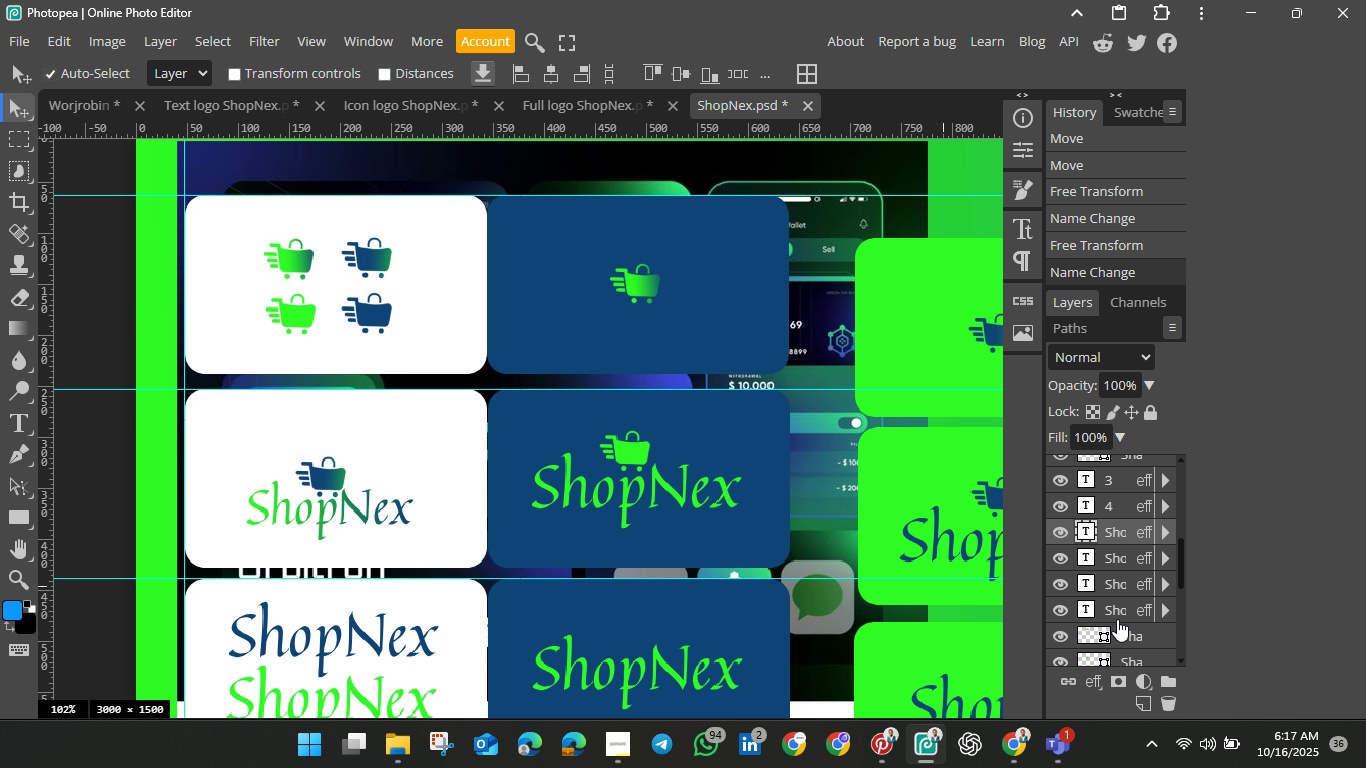 
scroll: coordinate [1117, 620], scroll_direction: up, amount: 1.0
 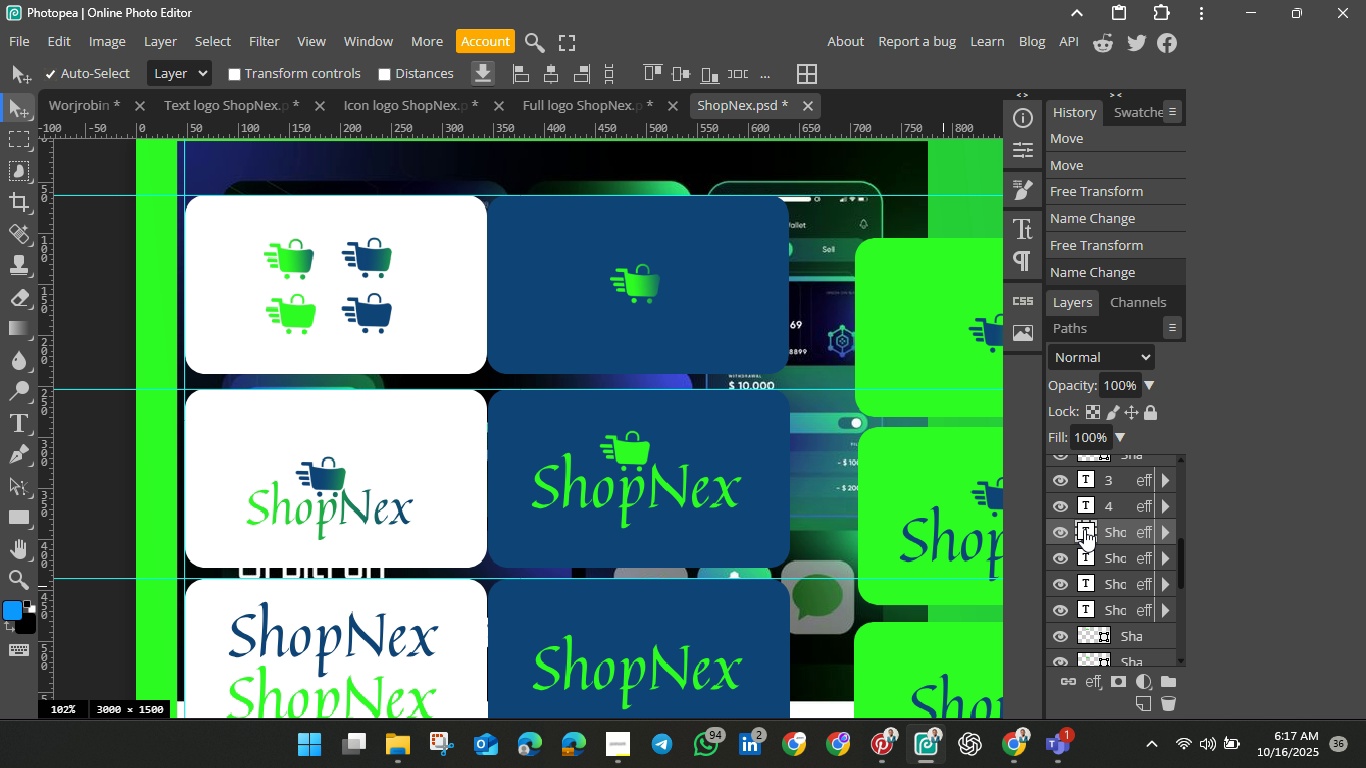 
left_click([1082, 524])
 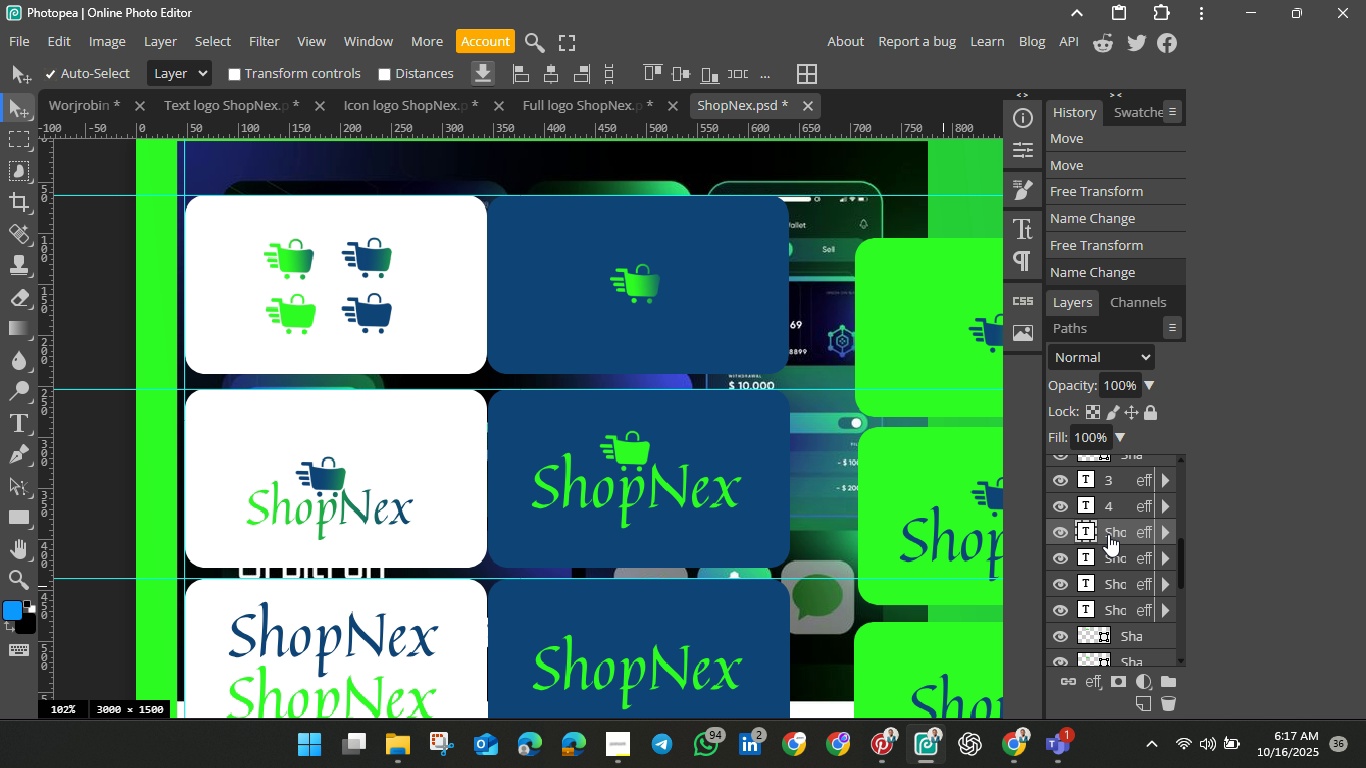 
key(Control+T)
 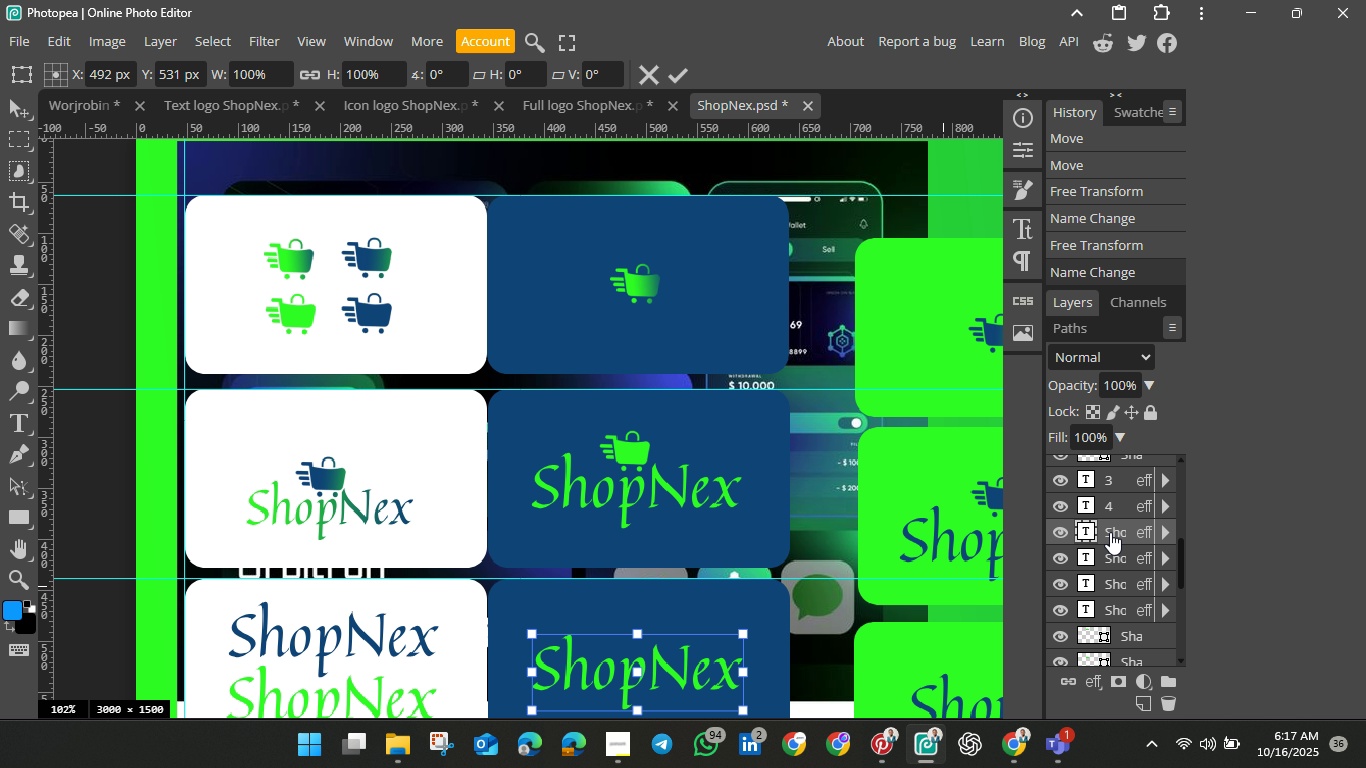 
double_click([1110, 532])
 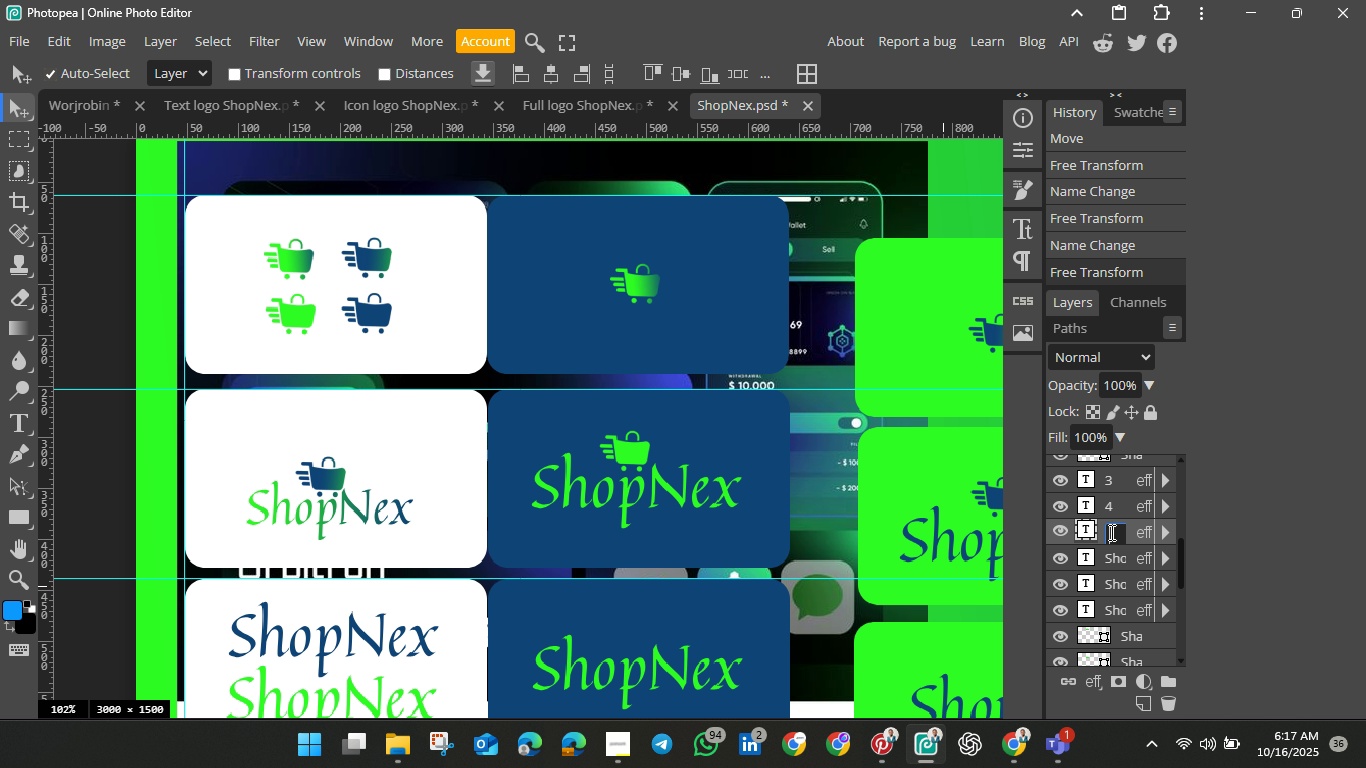 
key(Backspace)
 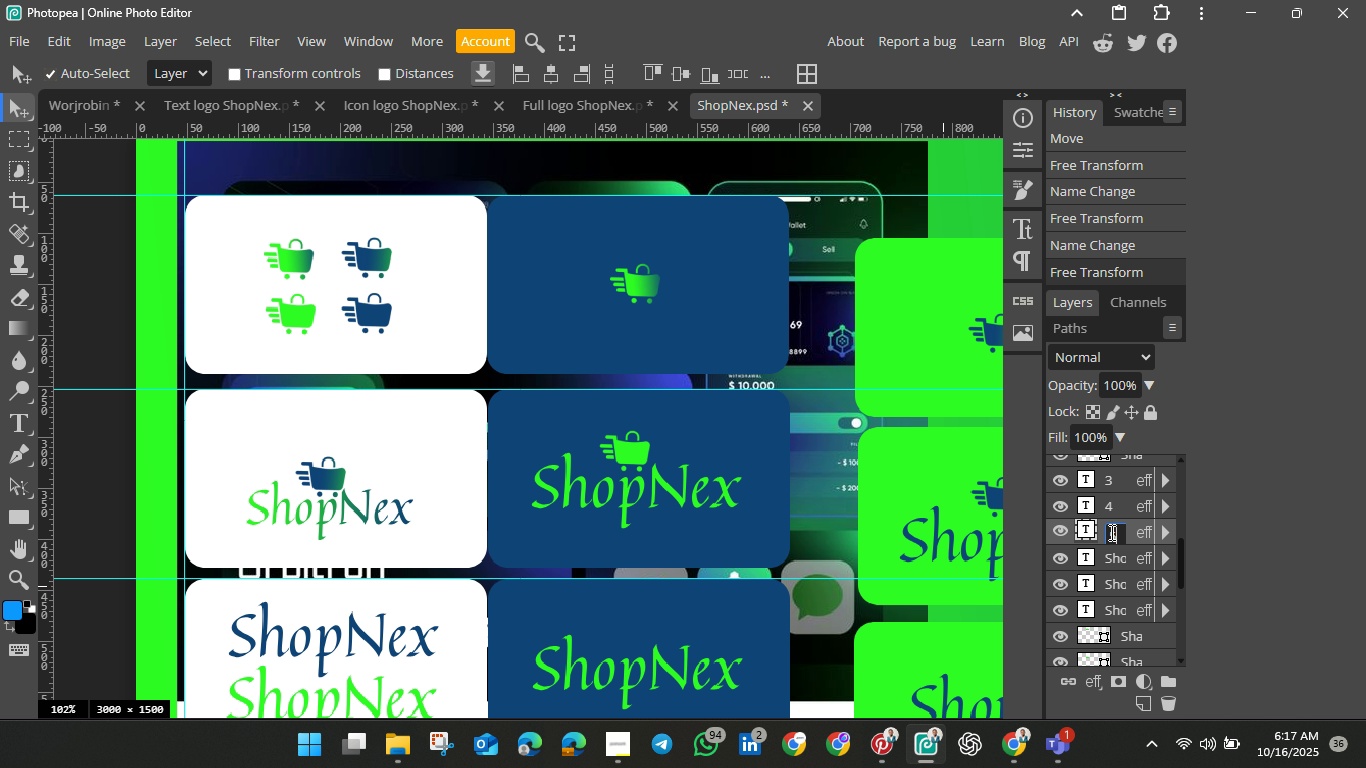 
key(5)
 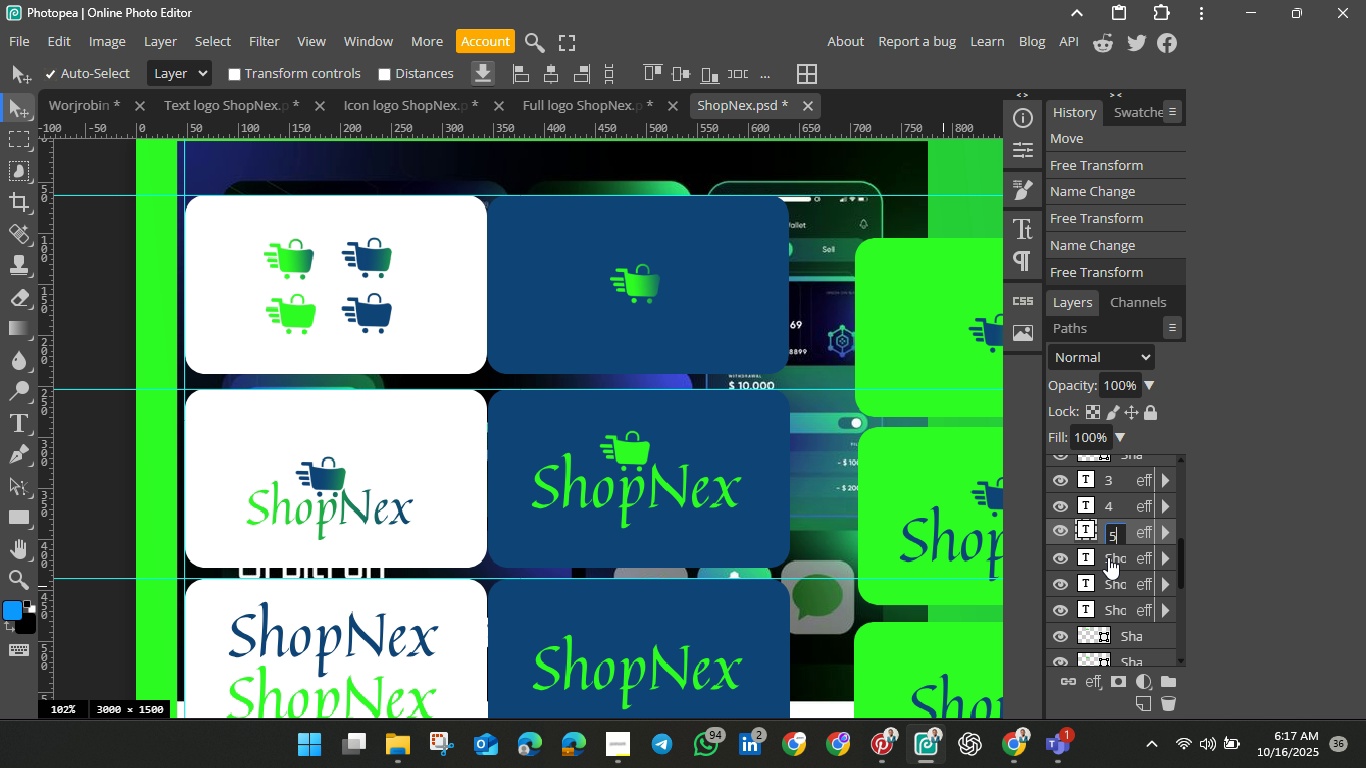 
left_click([1114, 556])
 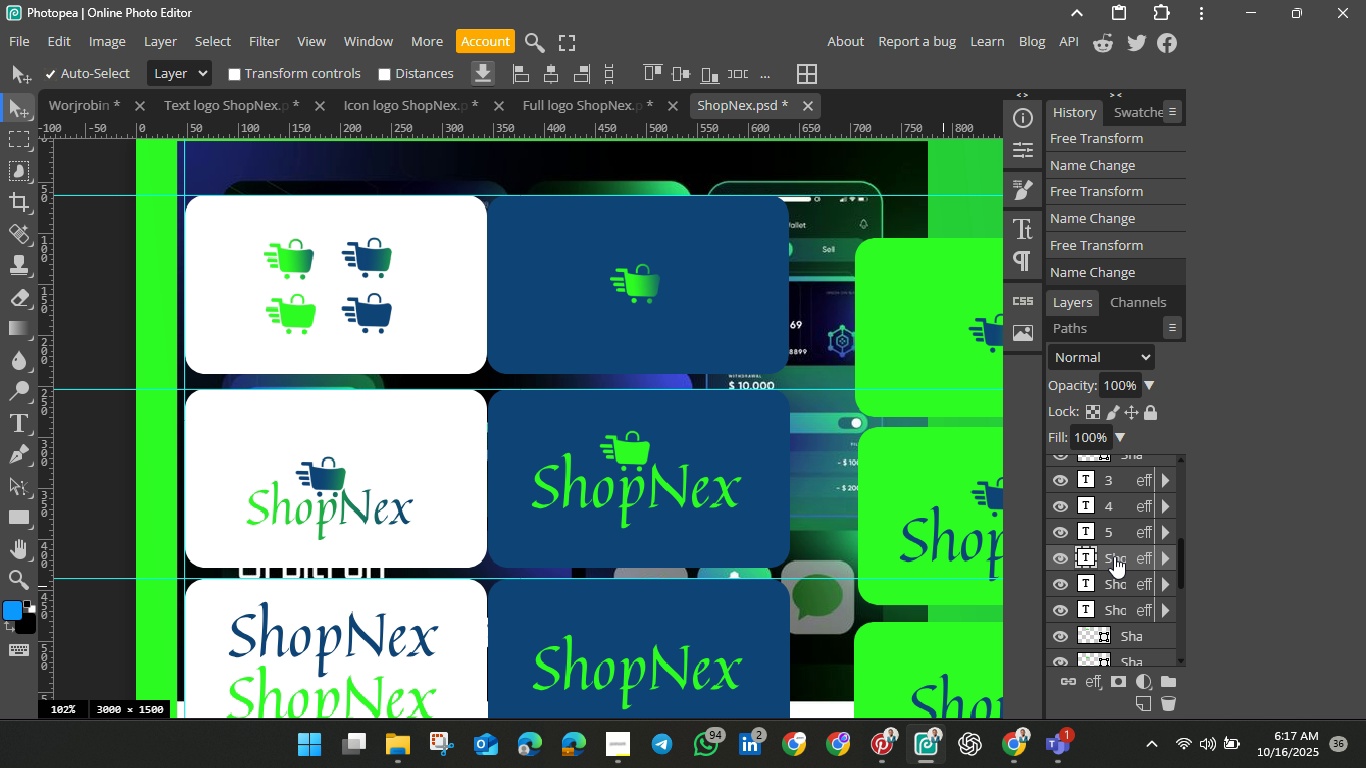 
left_click([1114, 556])
 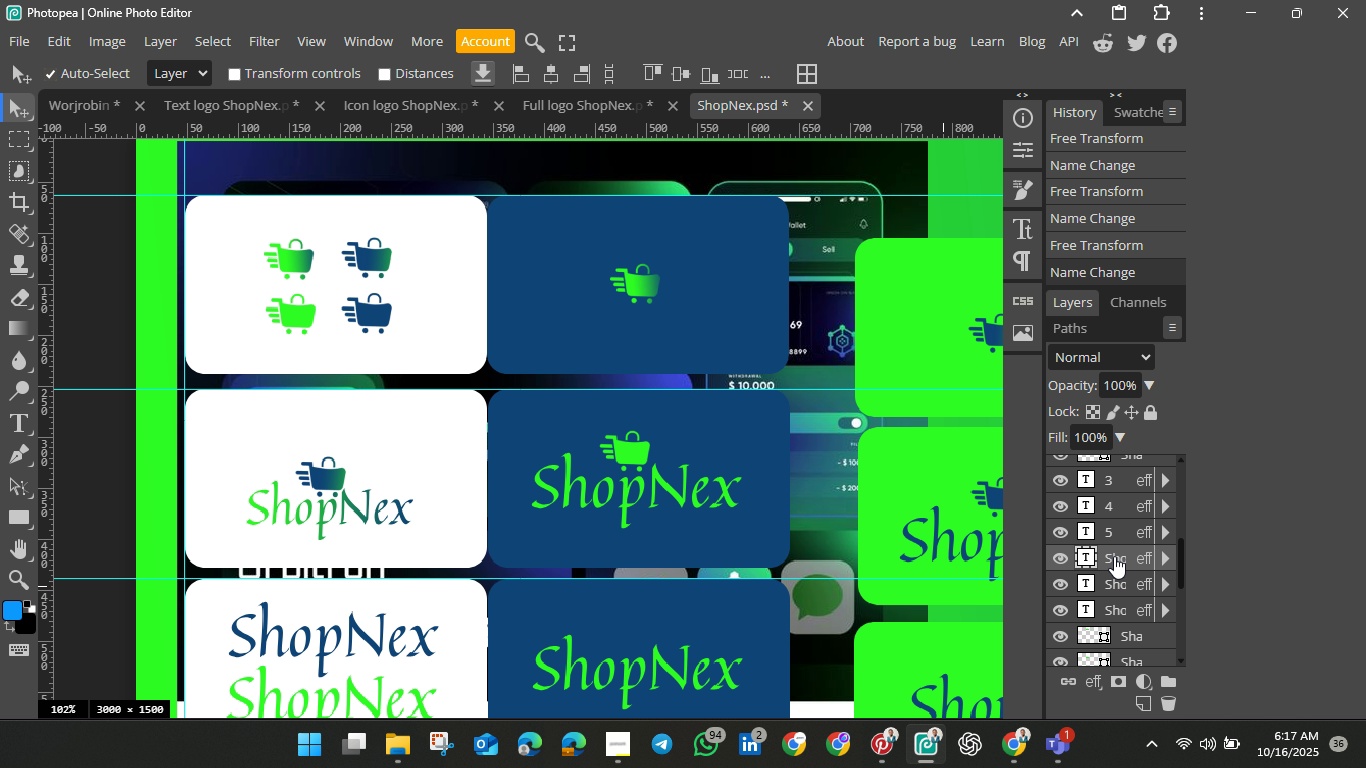 
left_click([1114, 556])
 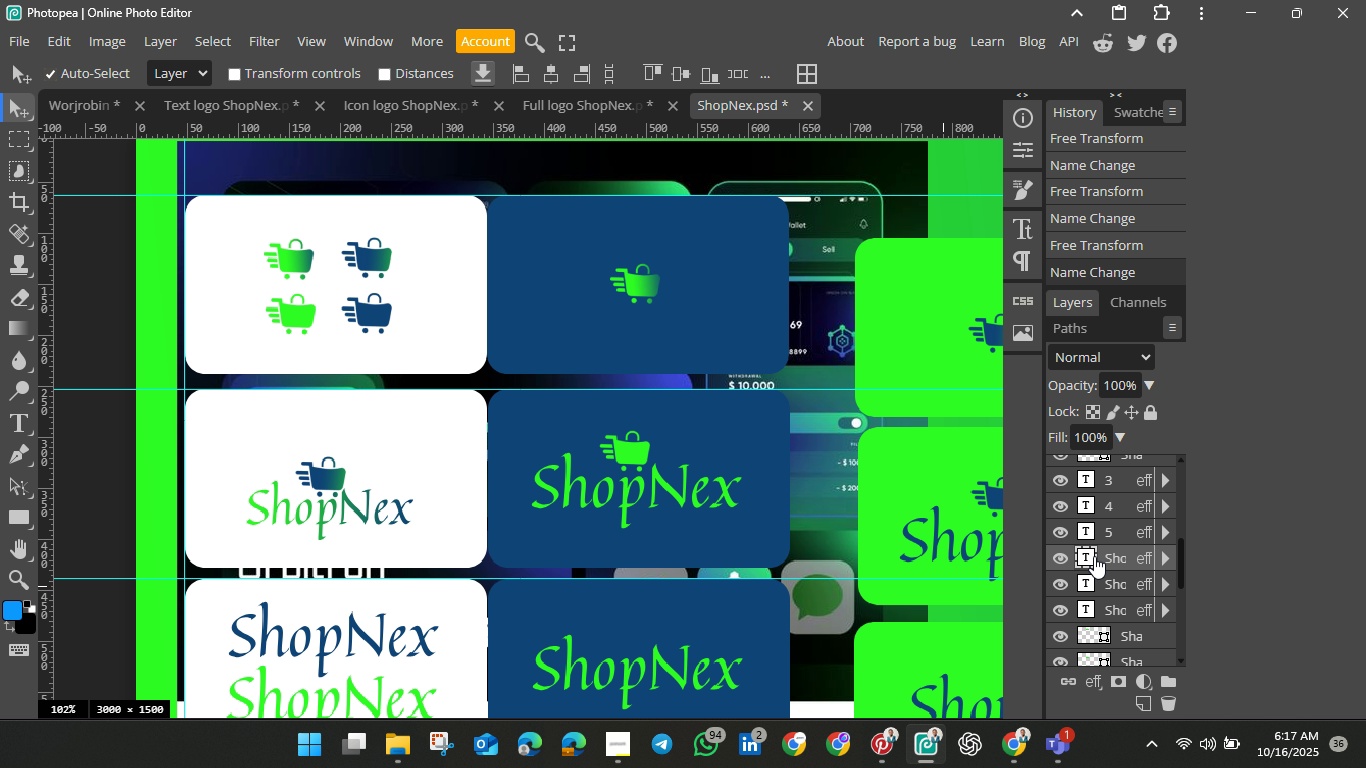 
left_click([1093, 555])
 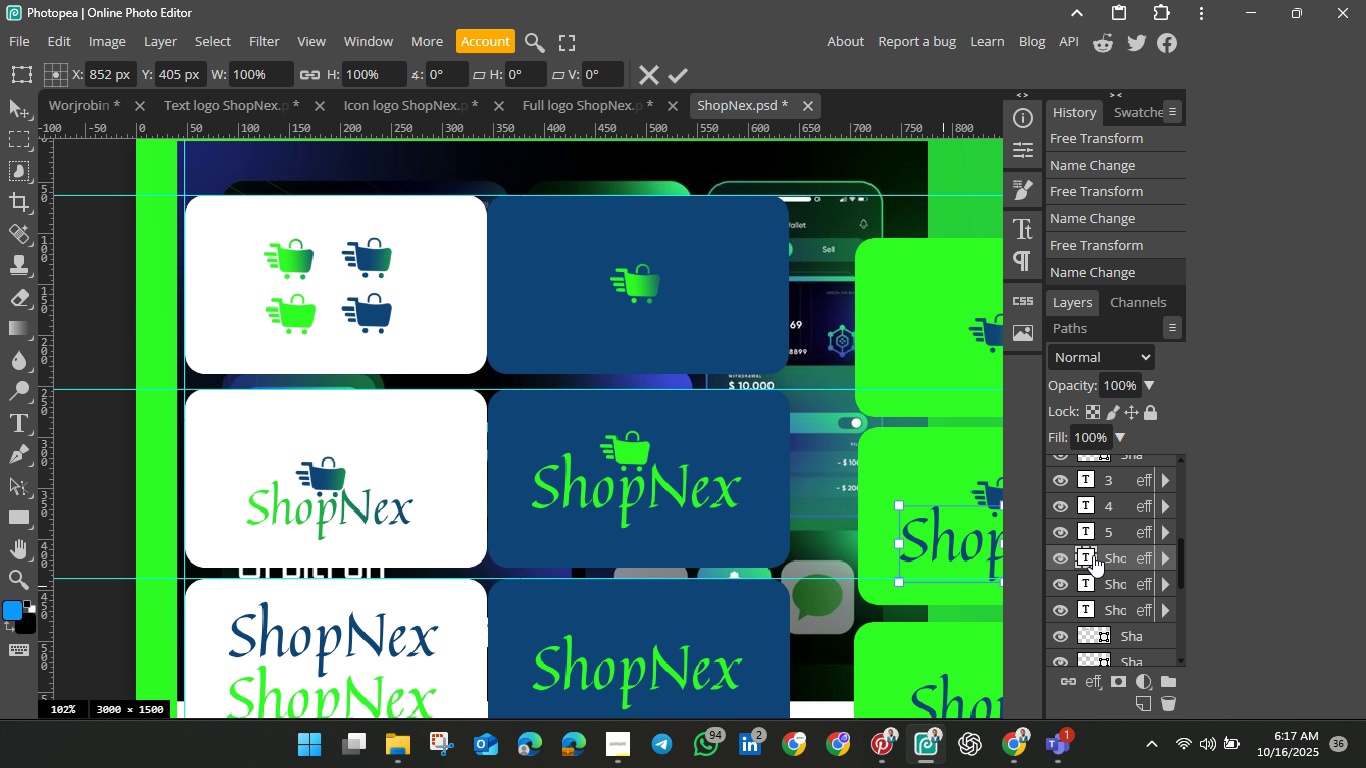 
key(Control+T)
 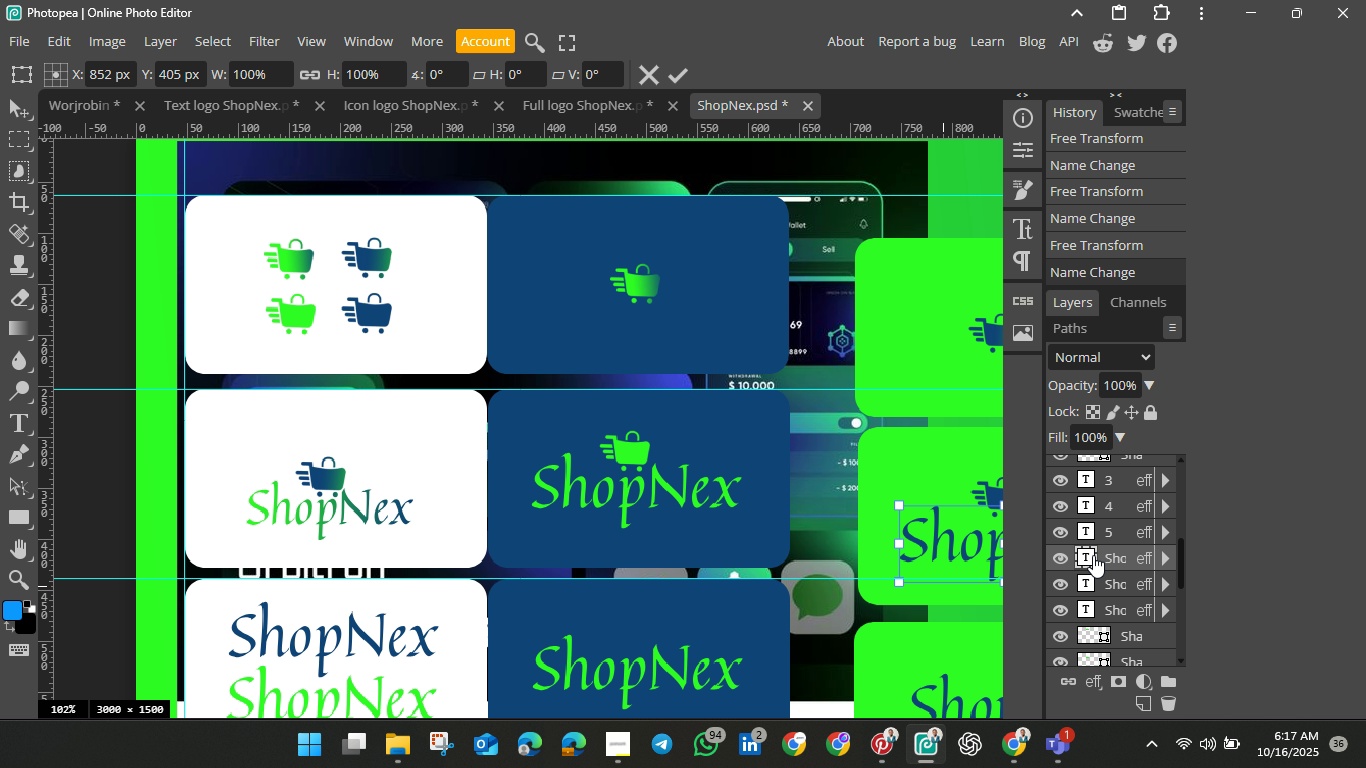 
wait(5.1)
 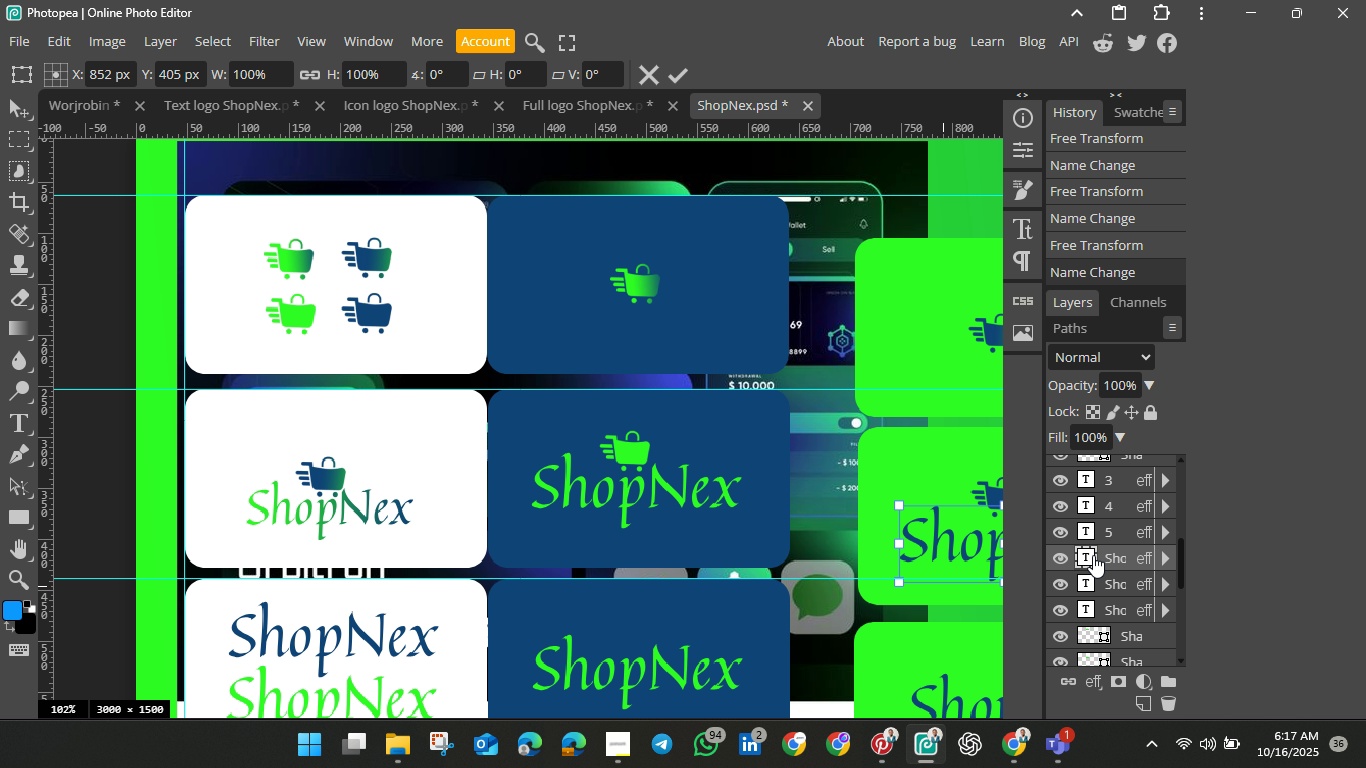 
double_click([1116, 556])
 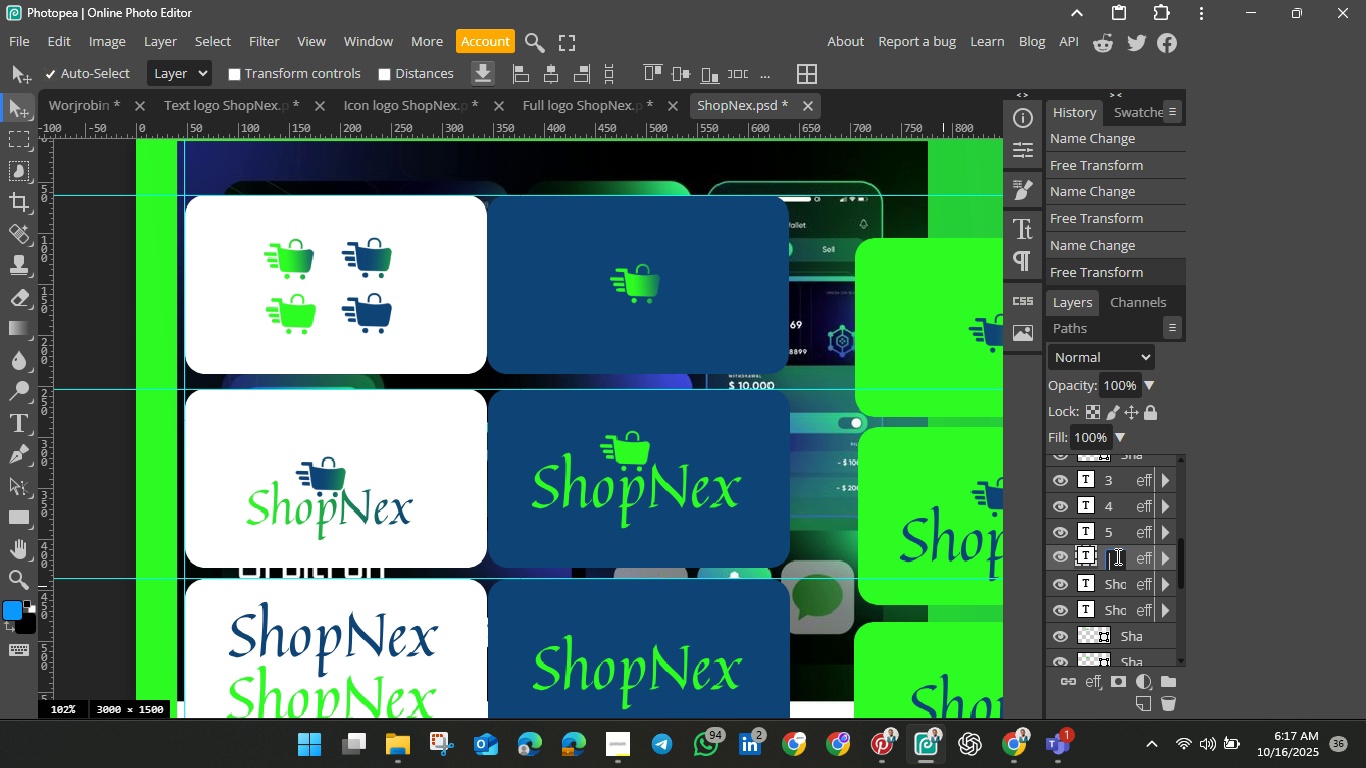 
key(Backspace)
 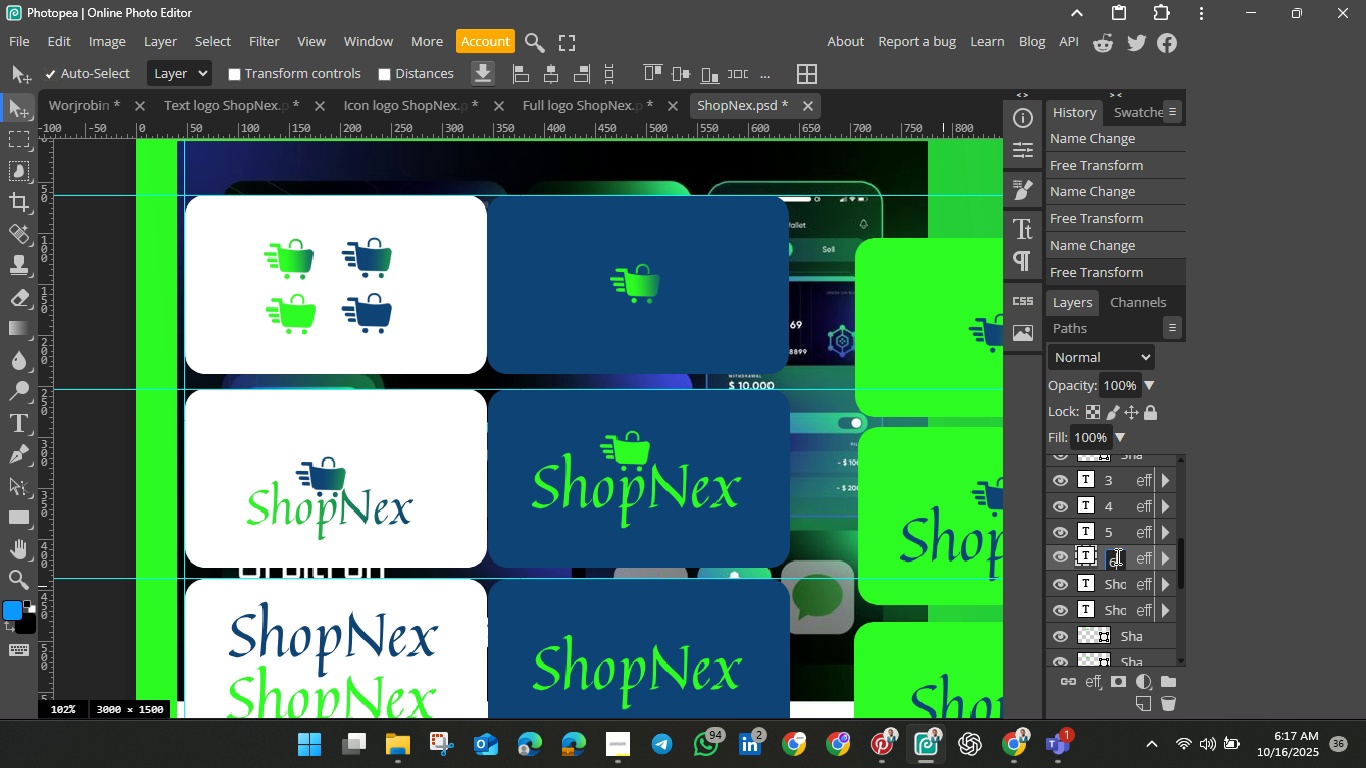 
key(6)
 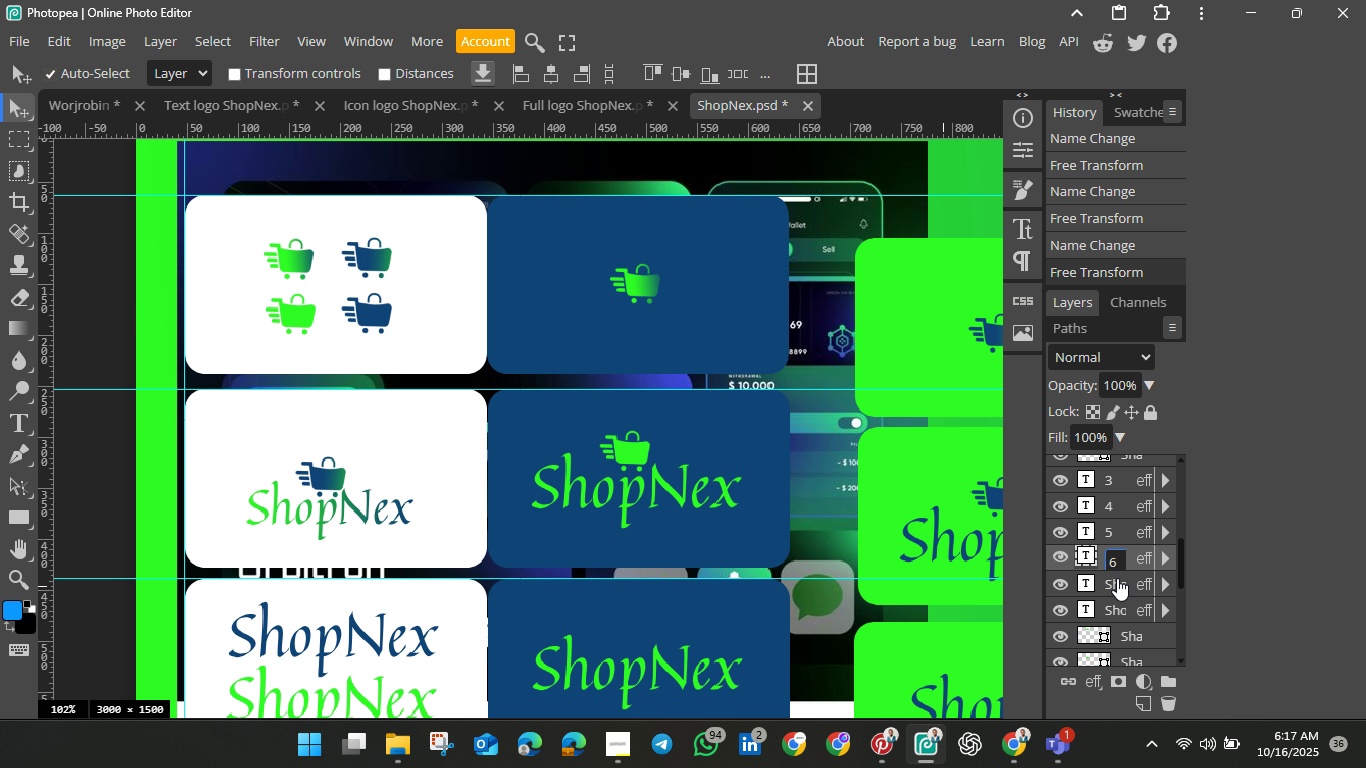 
left_click([1117, 578])
 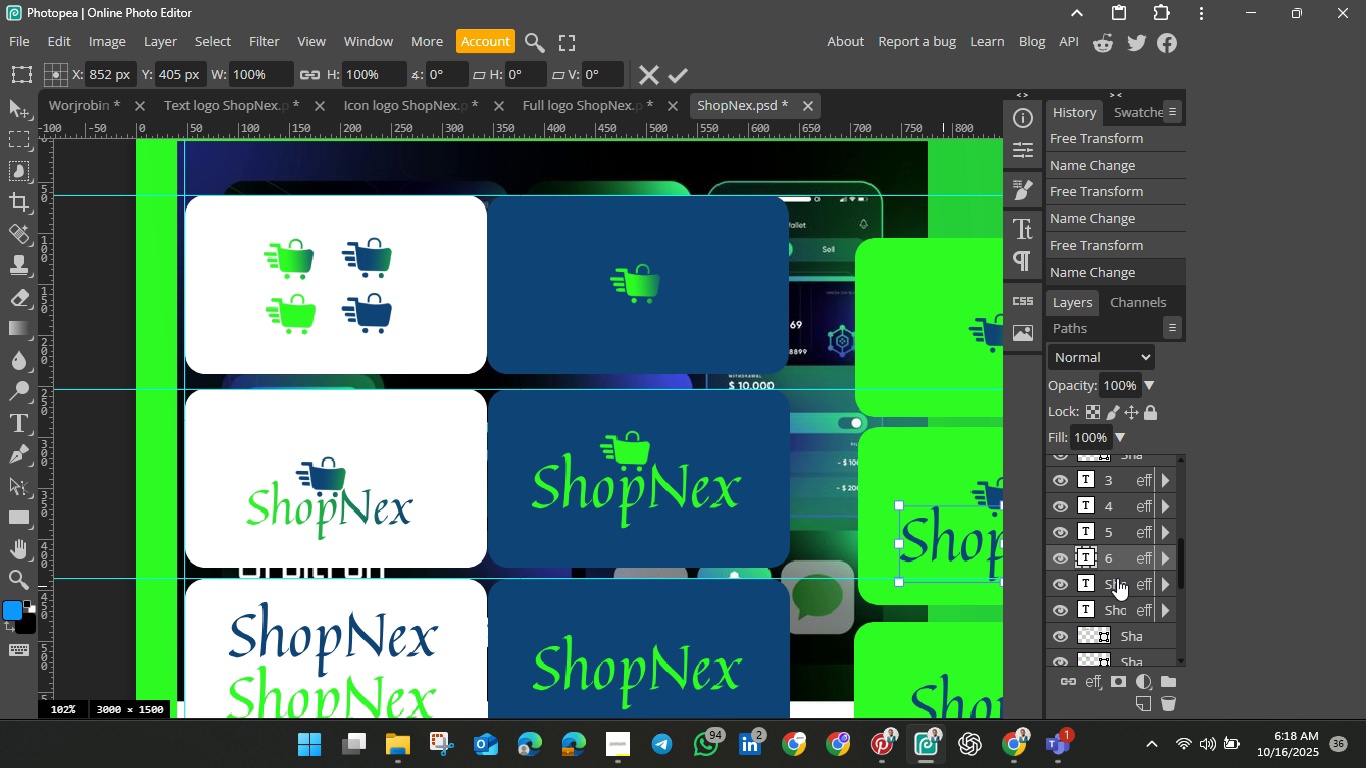 
key(Control+T)
 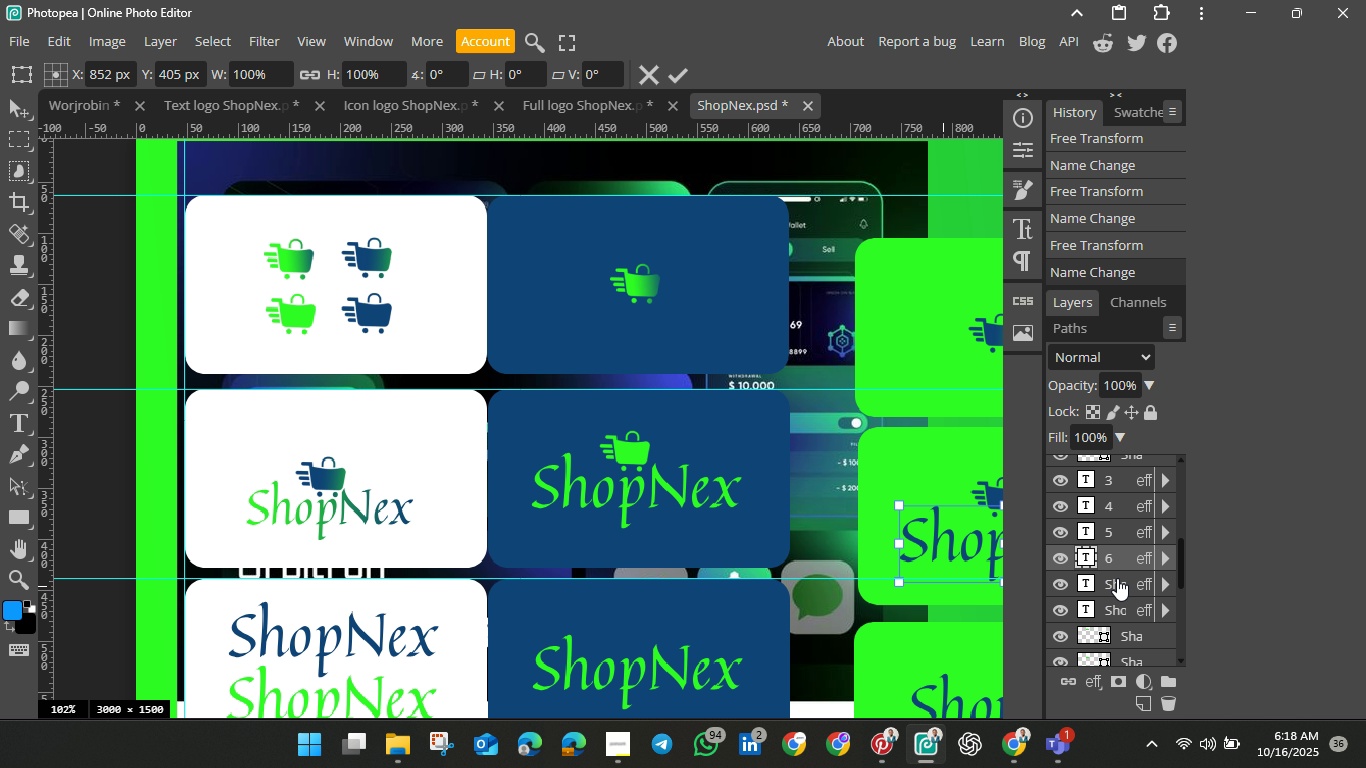 
left_click([1117, 578])
 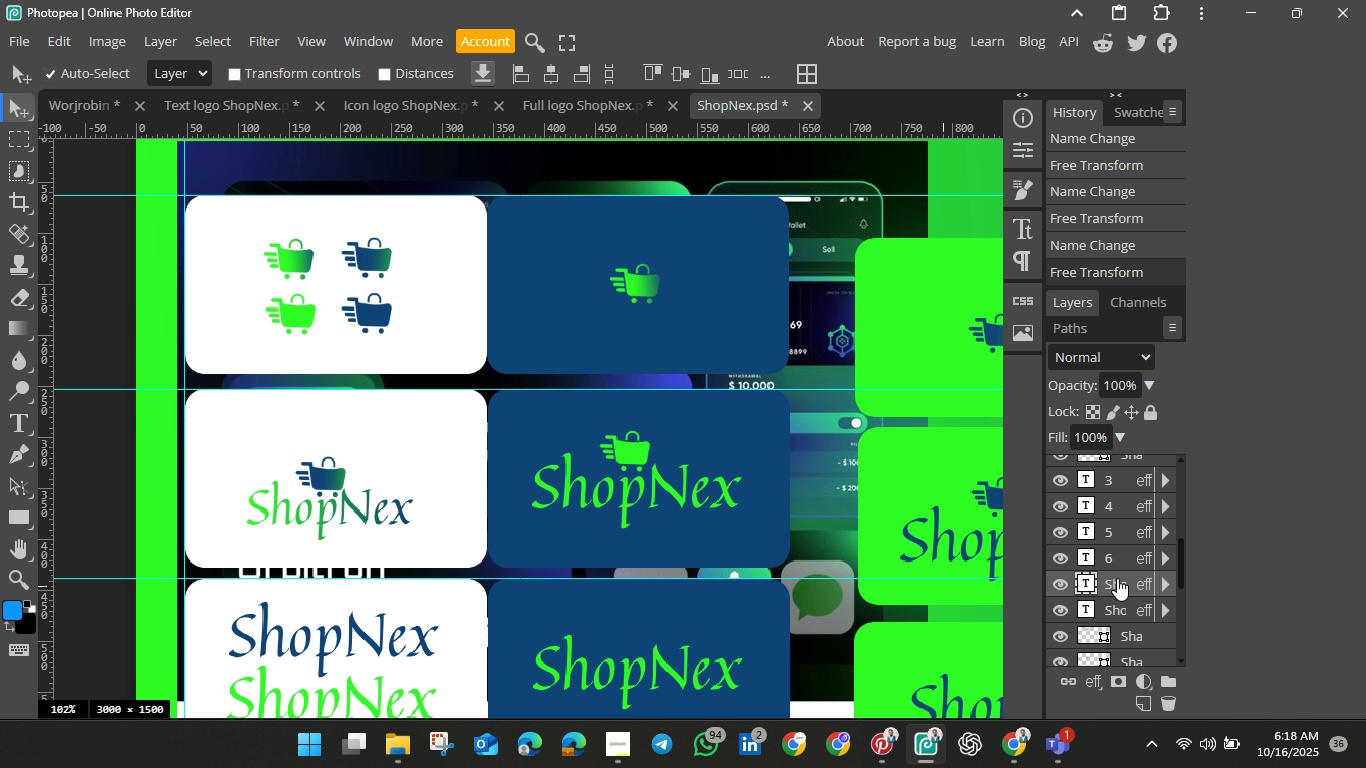 
key(Control+T)
 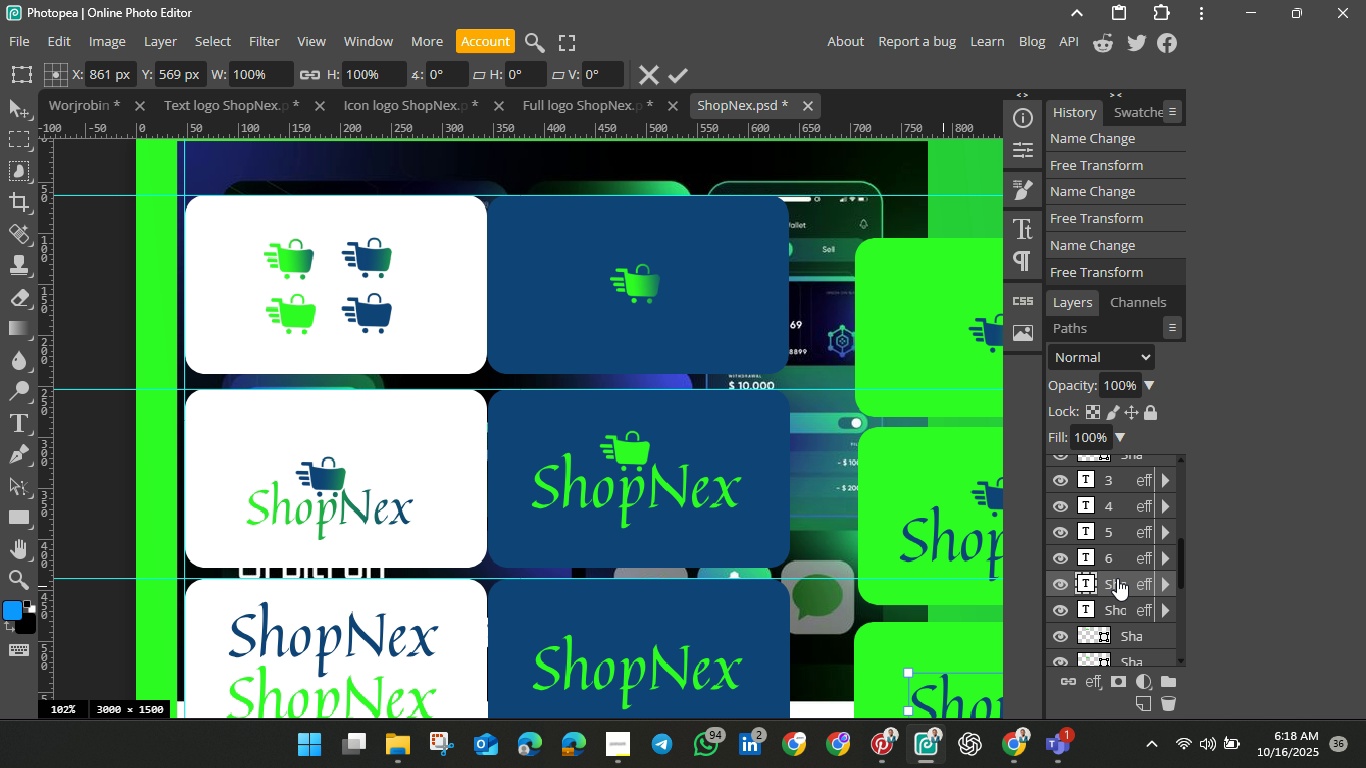 
double_click([1117, 578])
 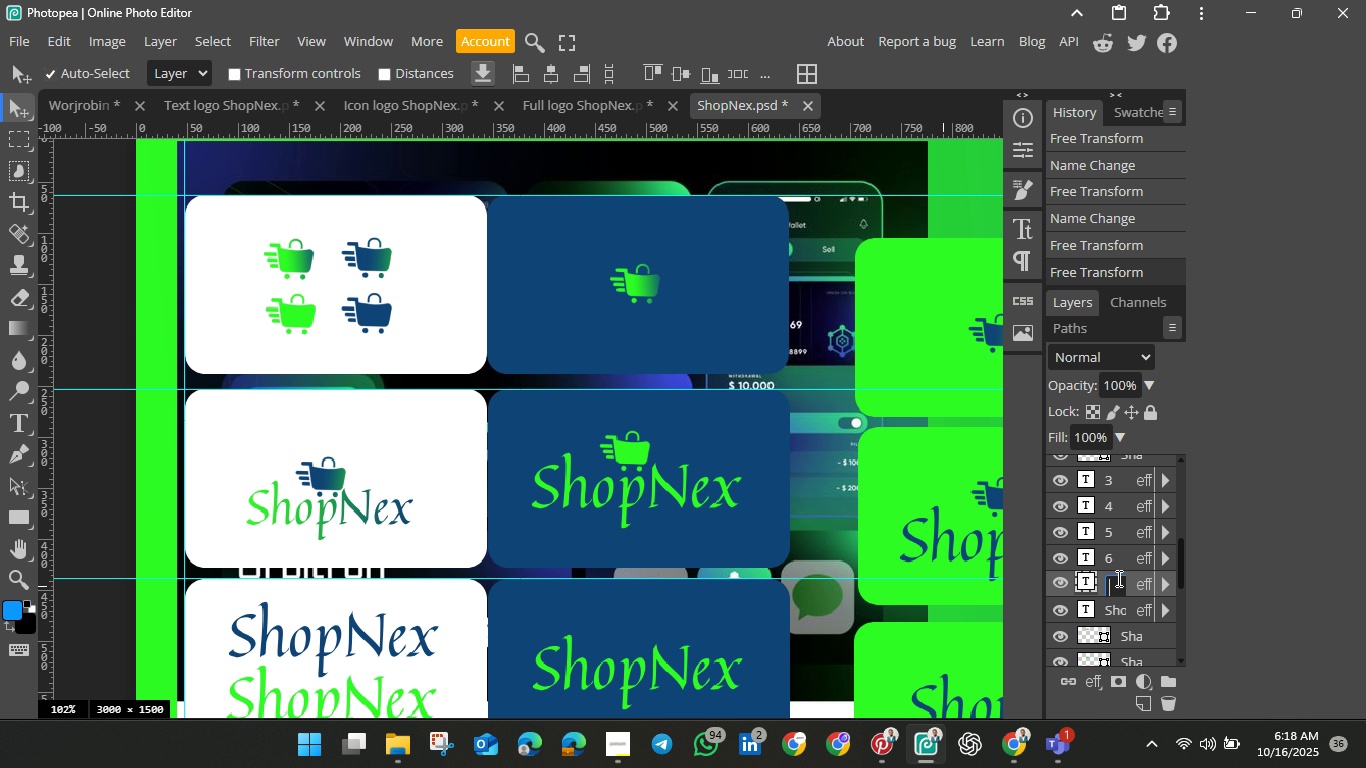 
key(Backspace)
 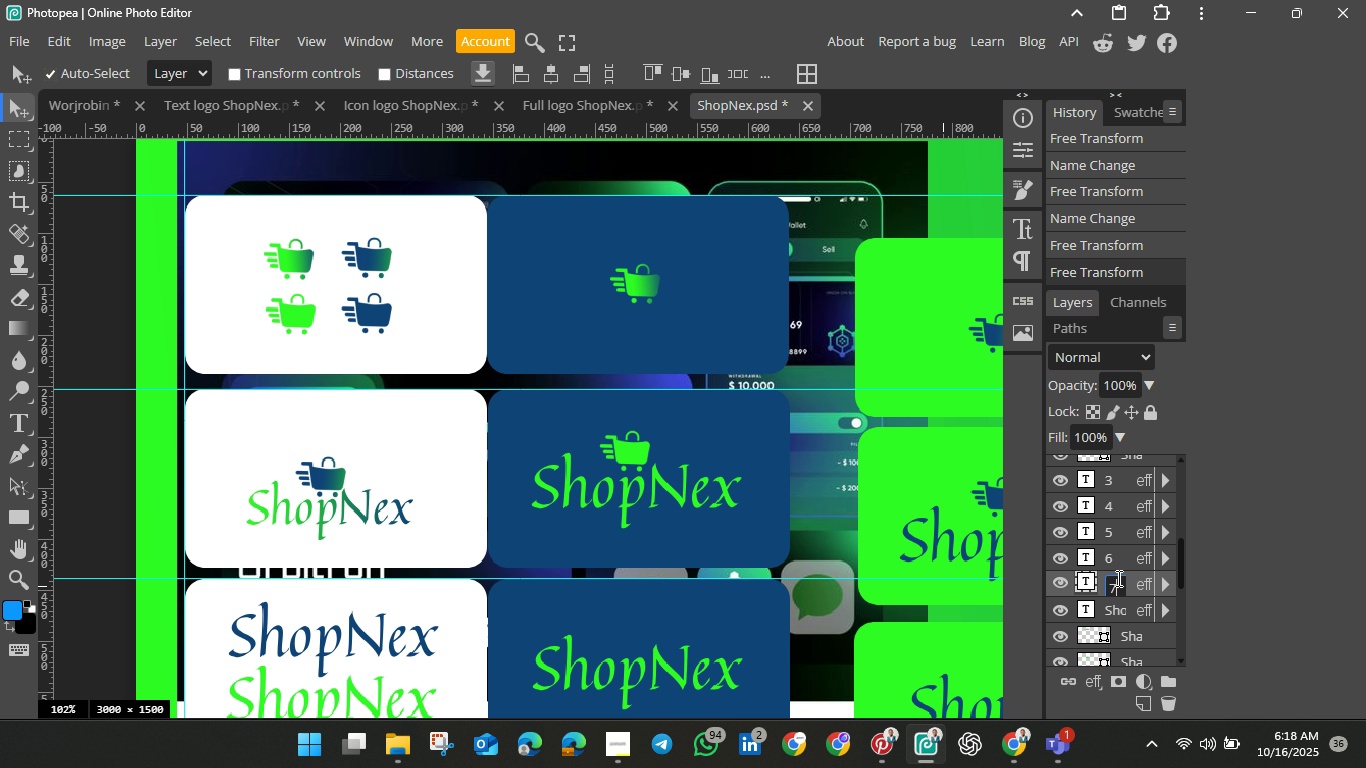 
key(7)
 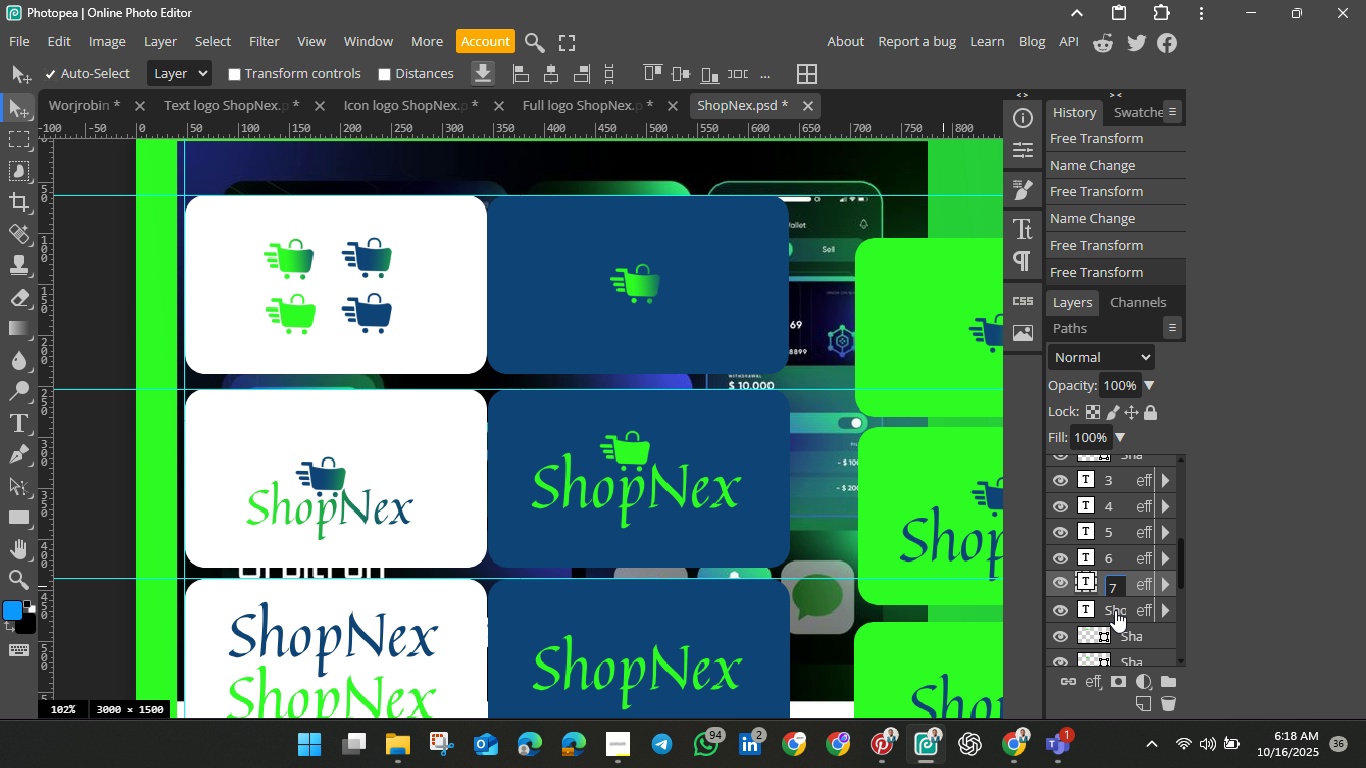 
left_click([1115, 610])
 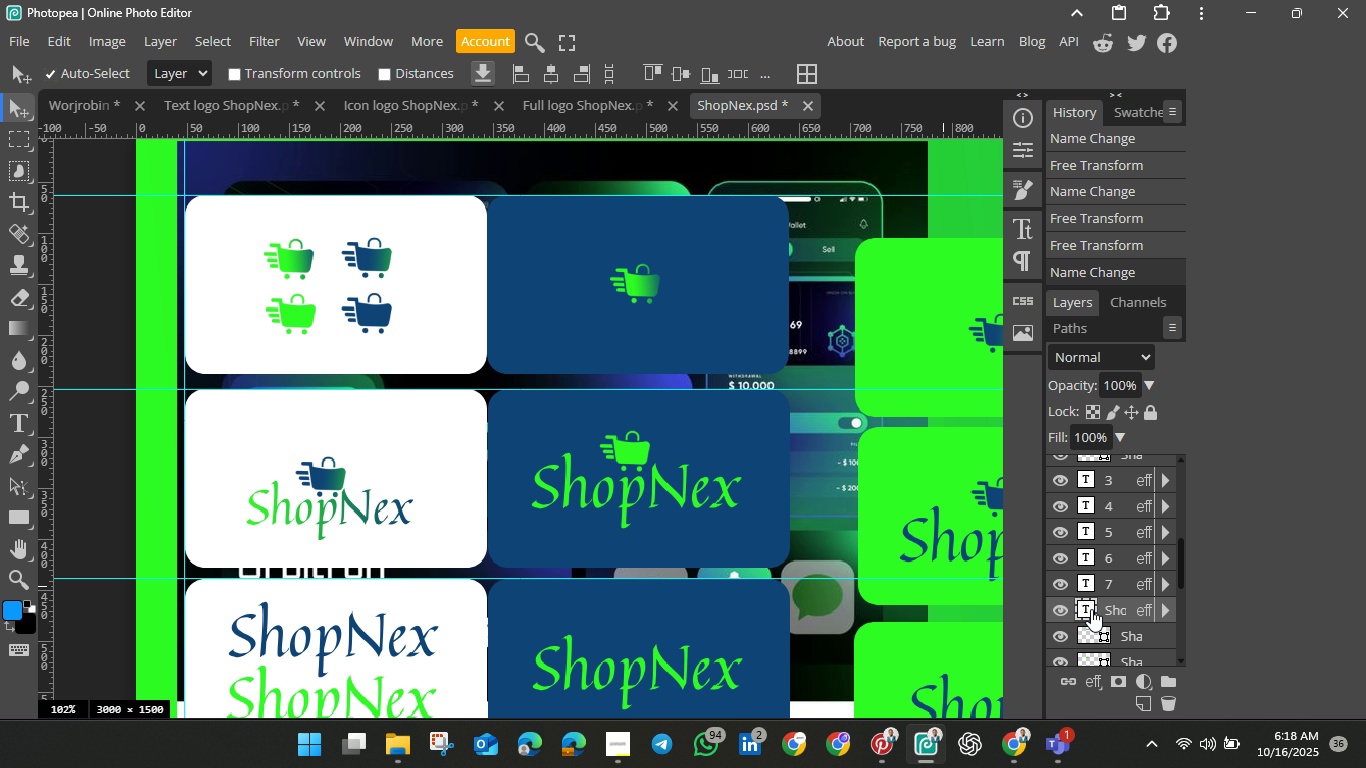 
left_click([1091, 609])
 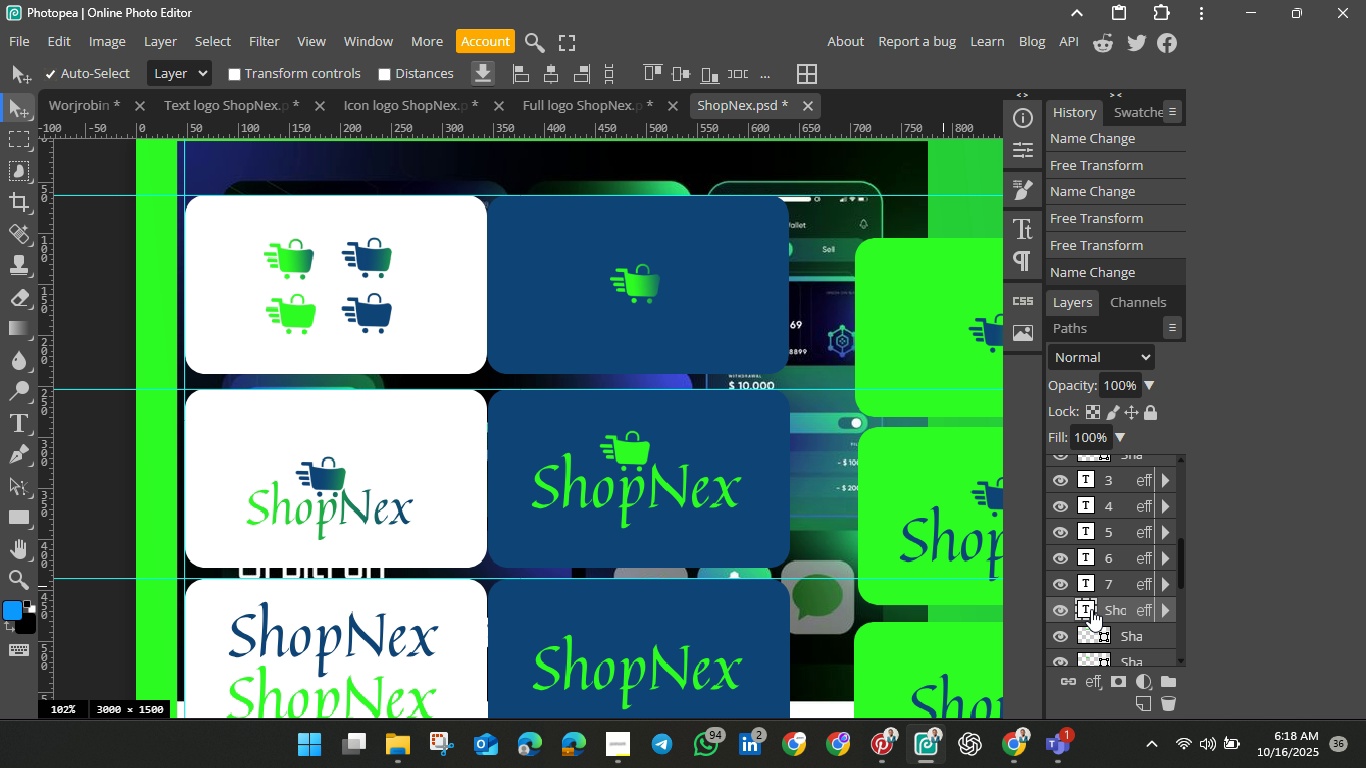 
key(Control+T)
 